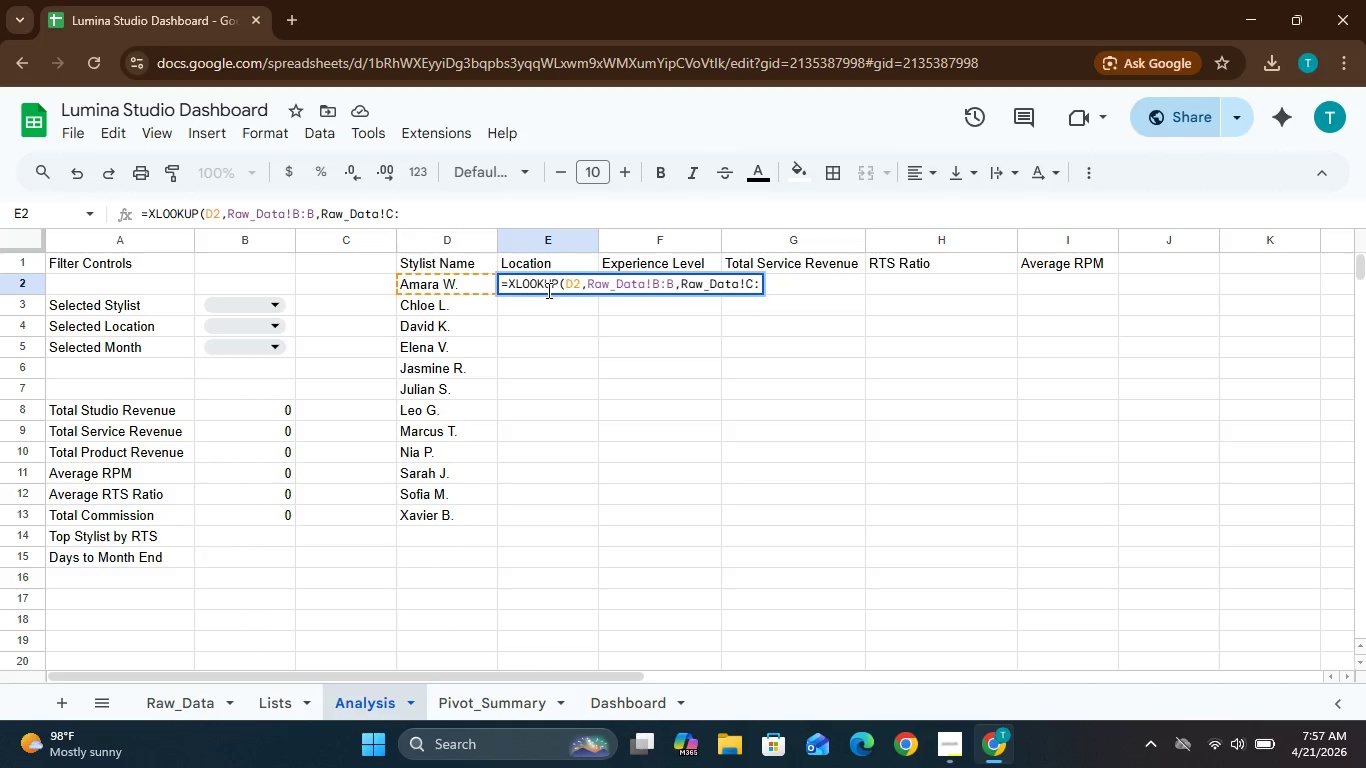 
hold_key(key=ShiftLeft, duration=0.45)
 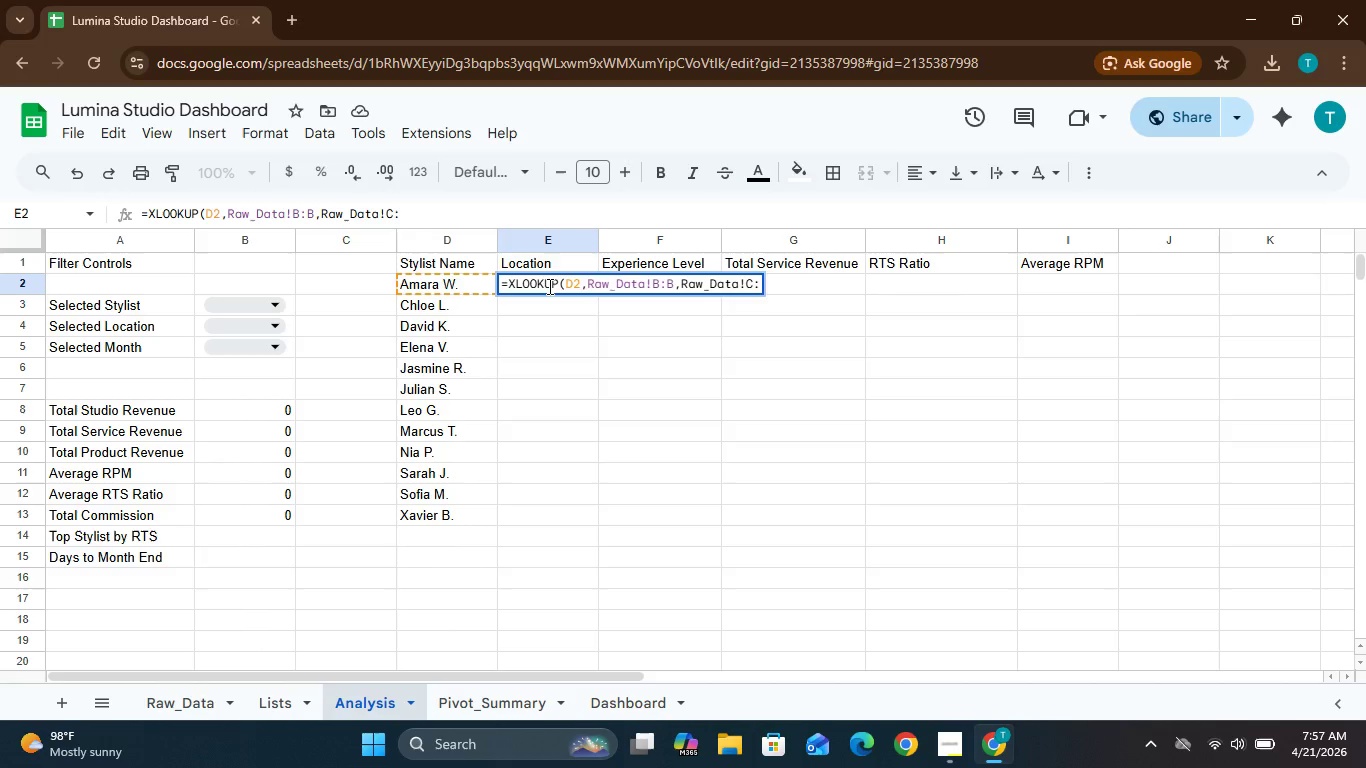 
key(C)
 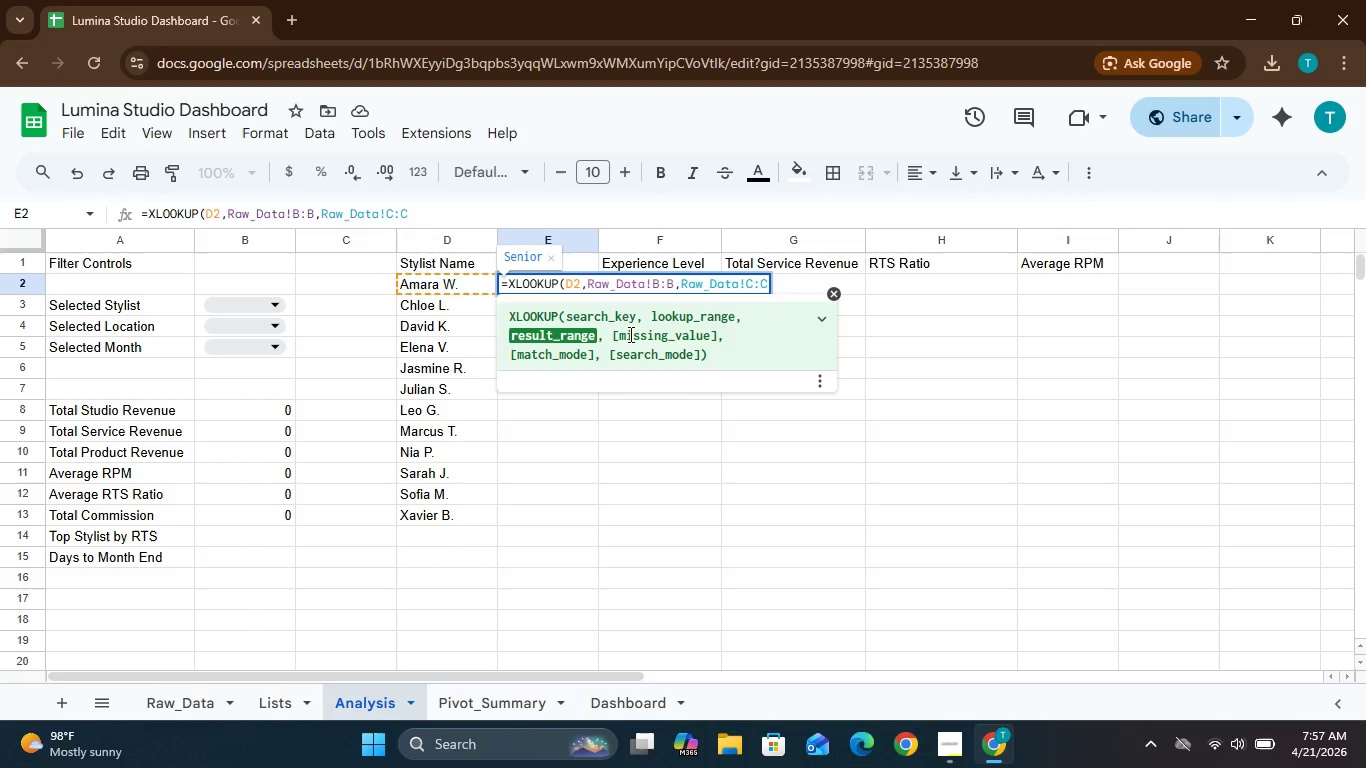 
key(Comma)
 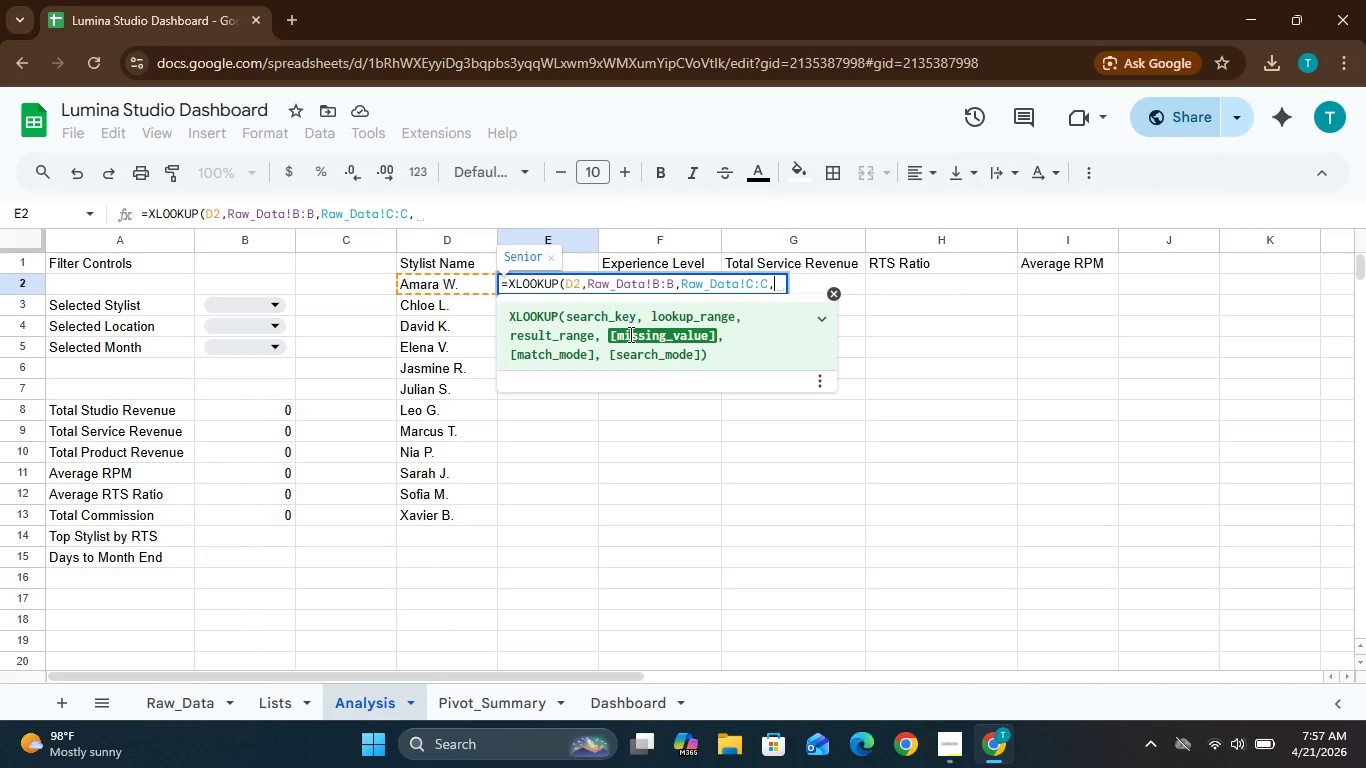 
key(Shift+Quote)
 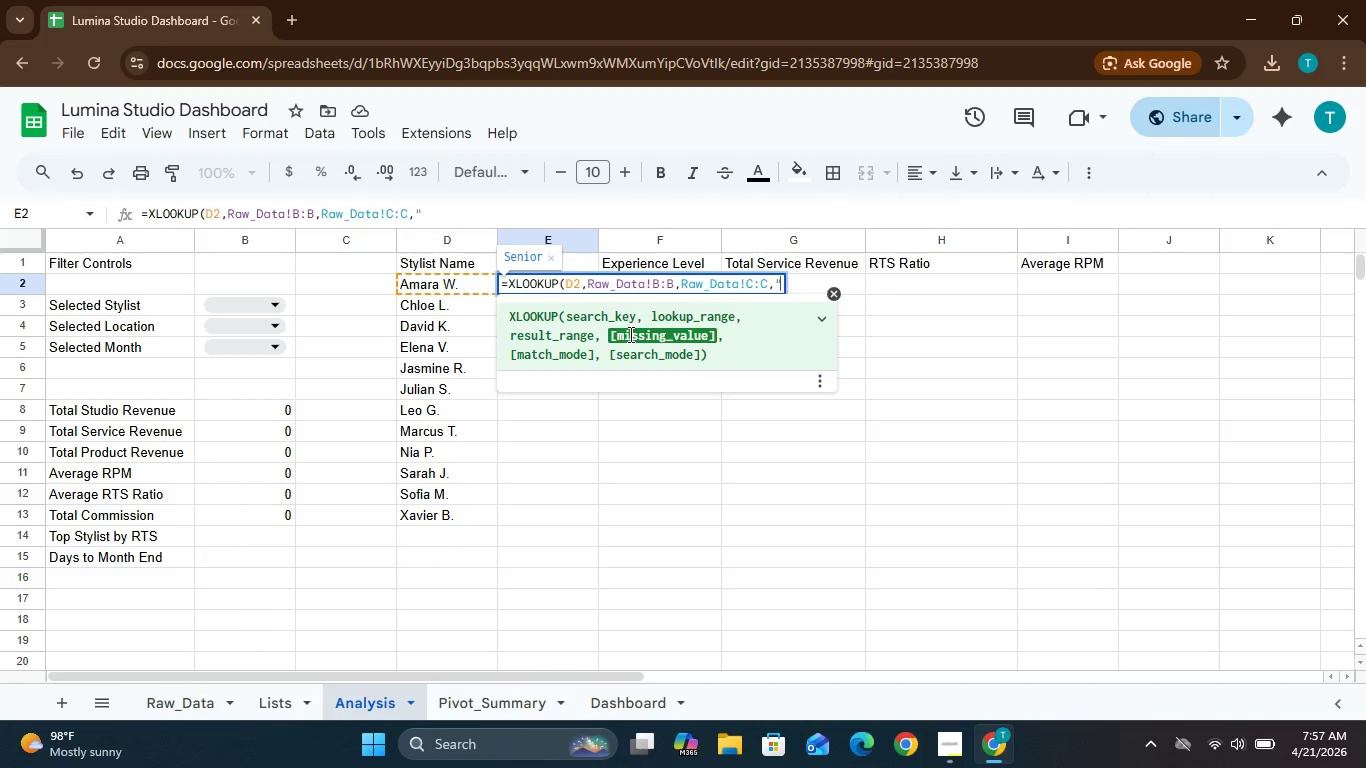 
key(Shift+Quote)
 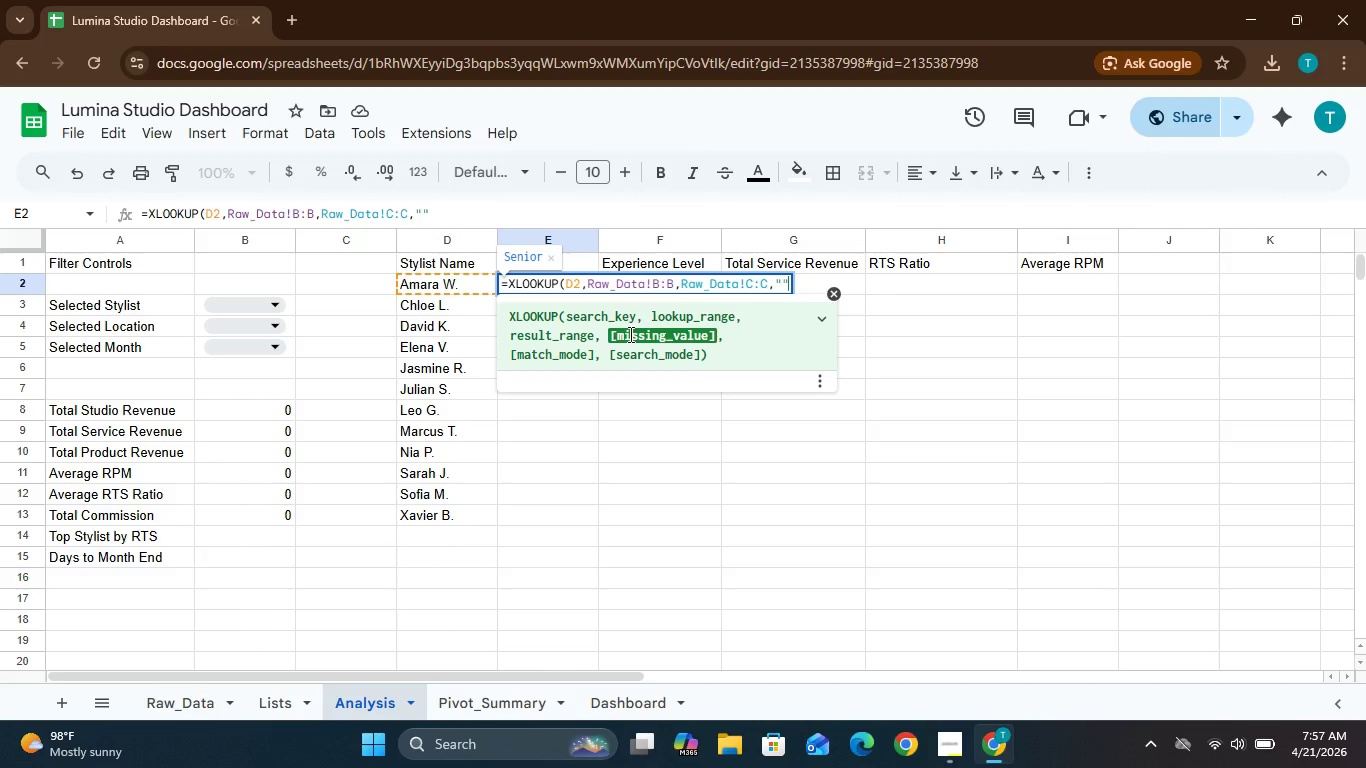 
key(Shift+0)
 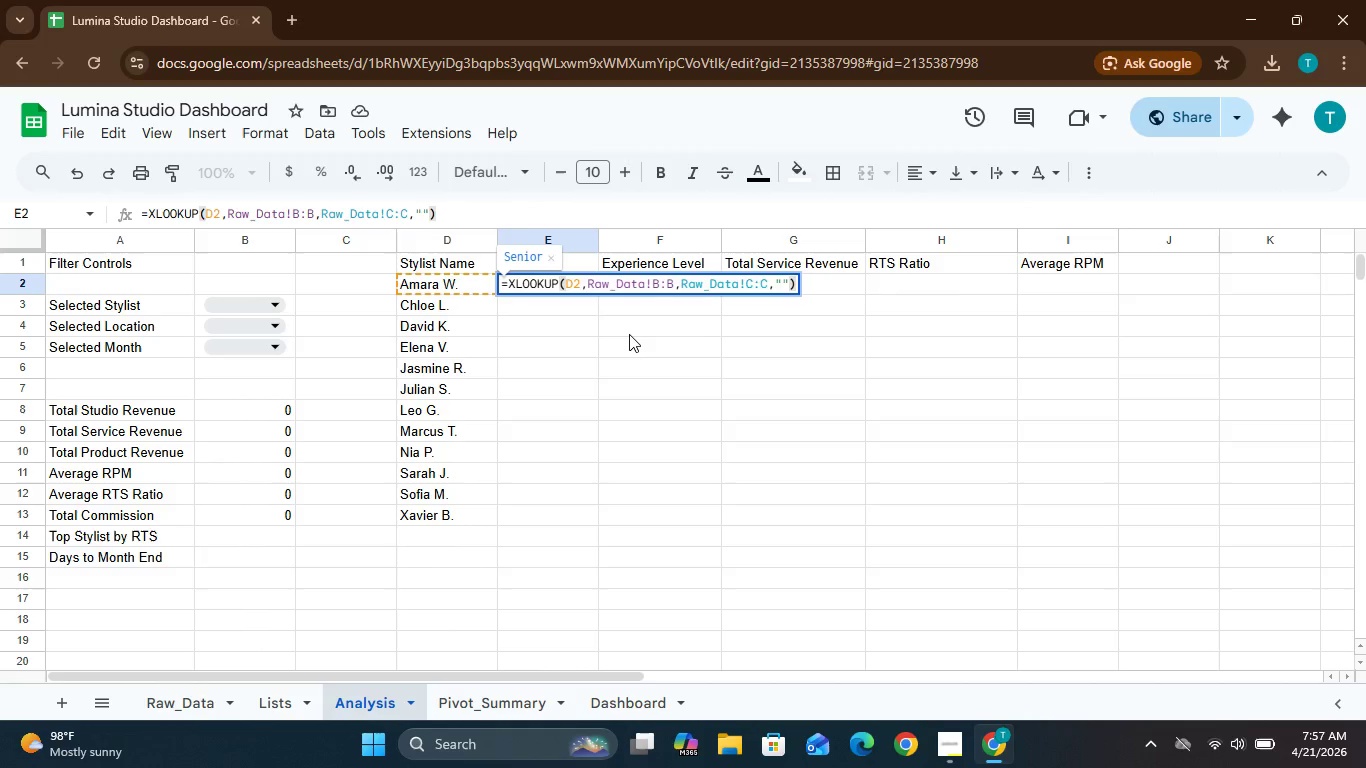 
key(Enter)
 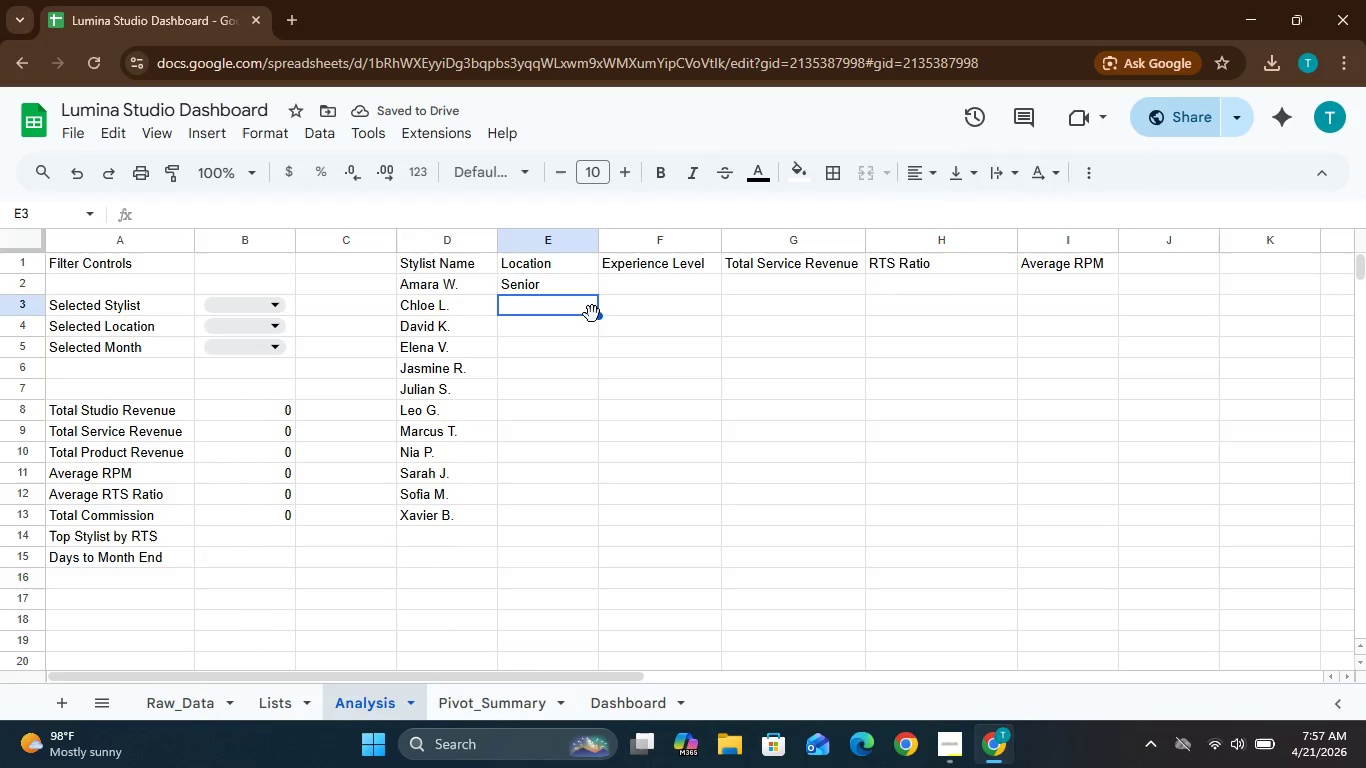 
wait(5.86)
 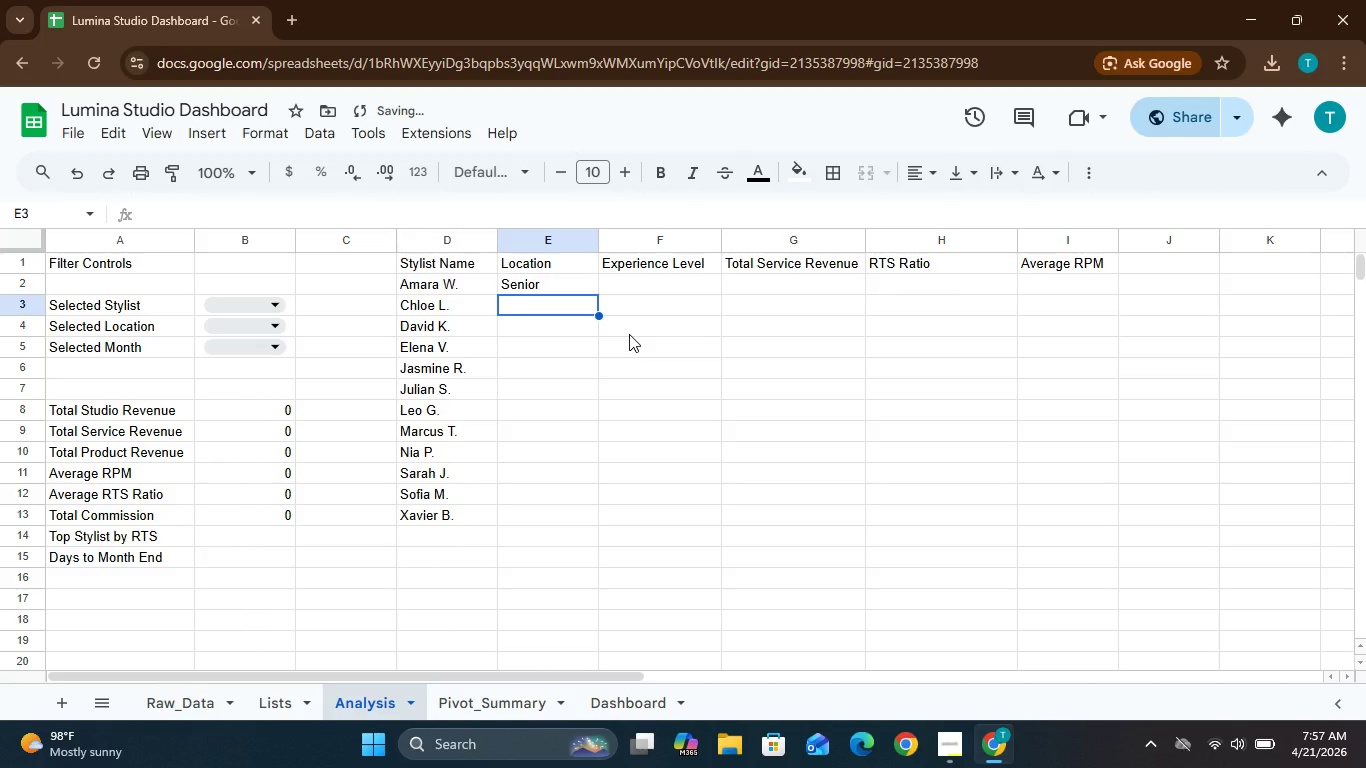 
left_click([577, 280])
 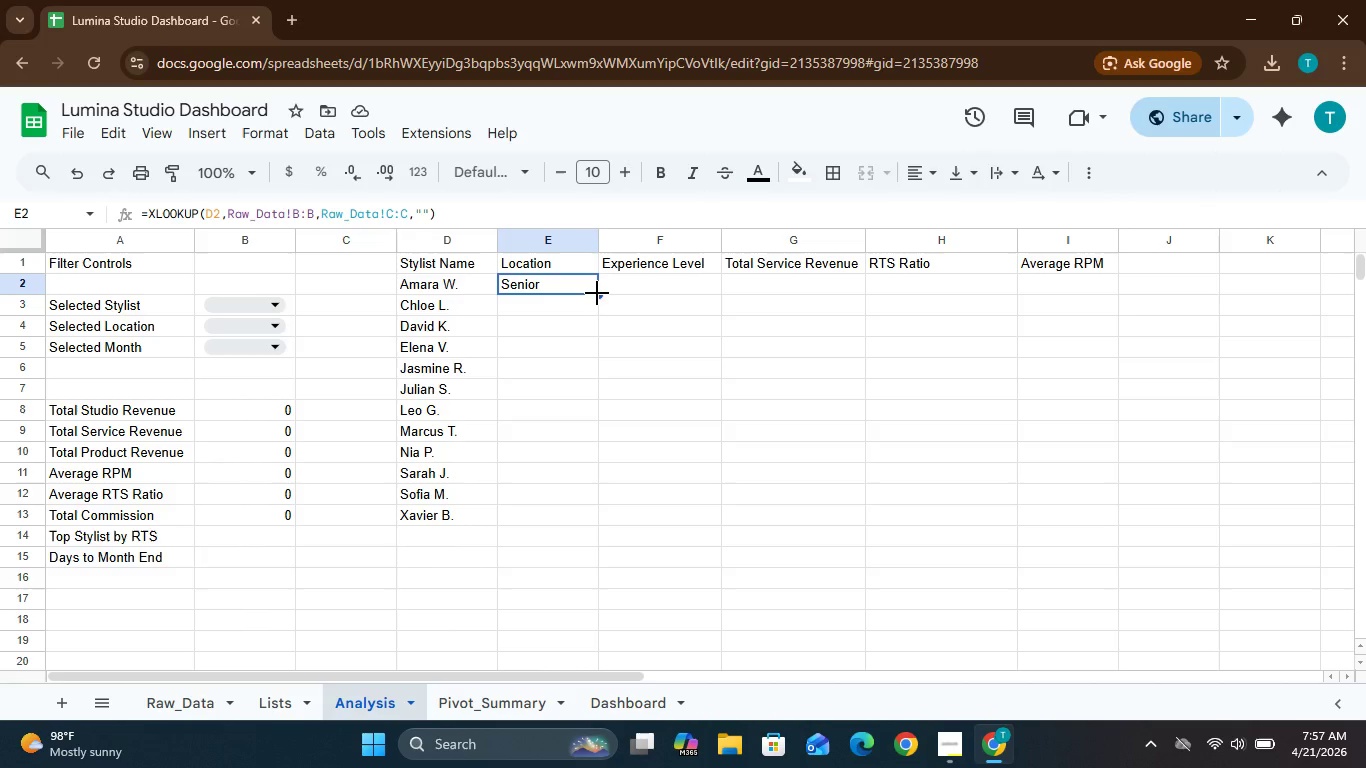 
left_click_drag(start_coordinate=[598, 295], to_coordinate=[610, 525])
 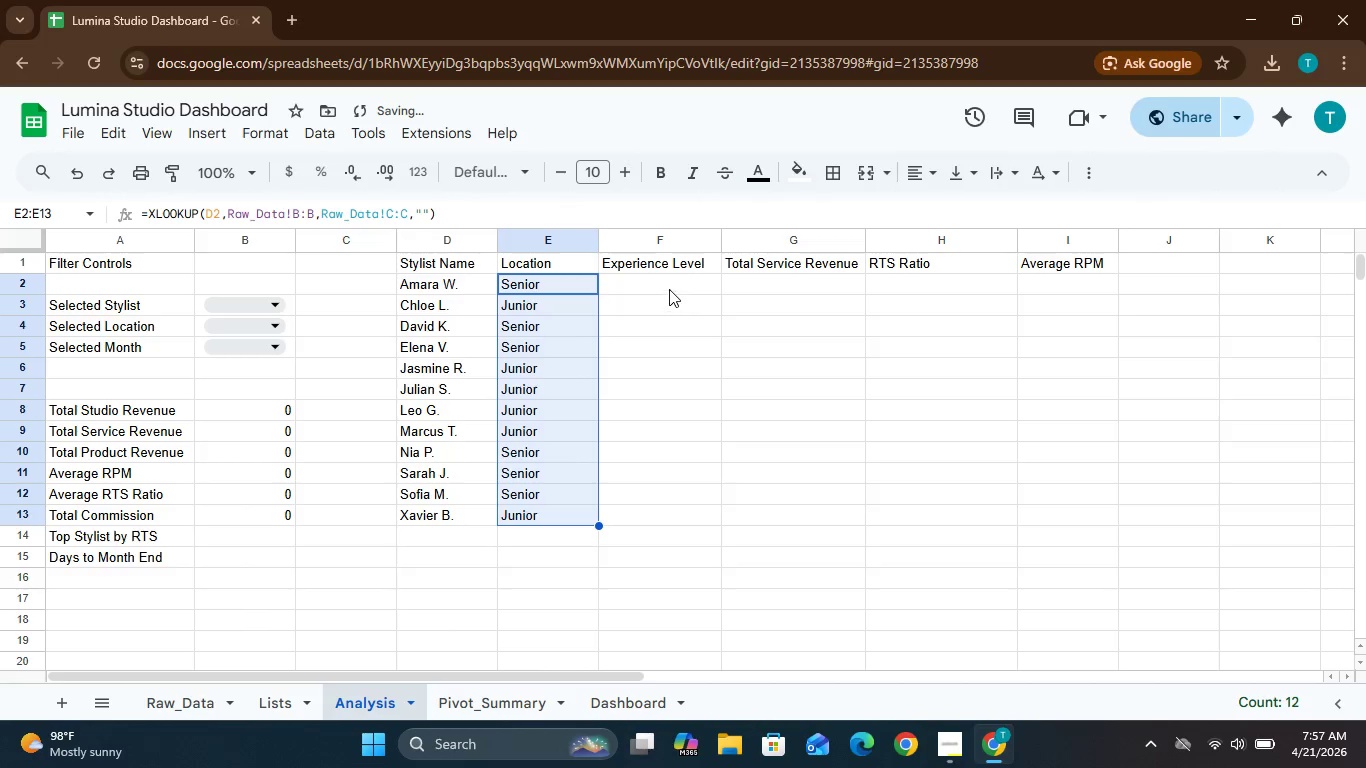 
left_click([665, 280])
 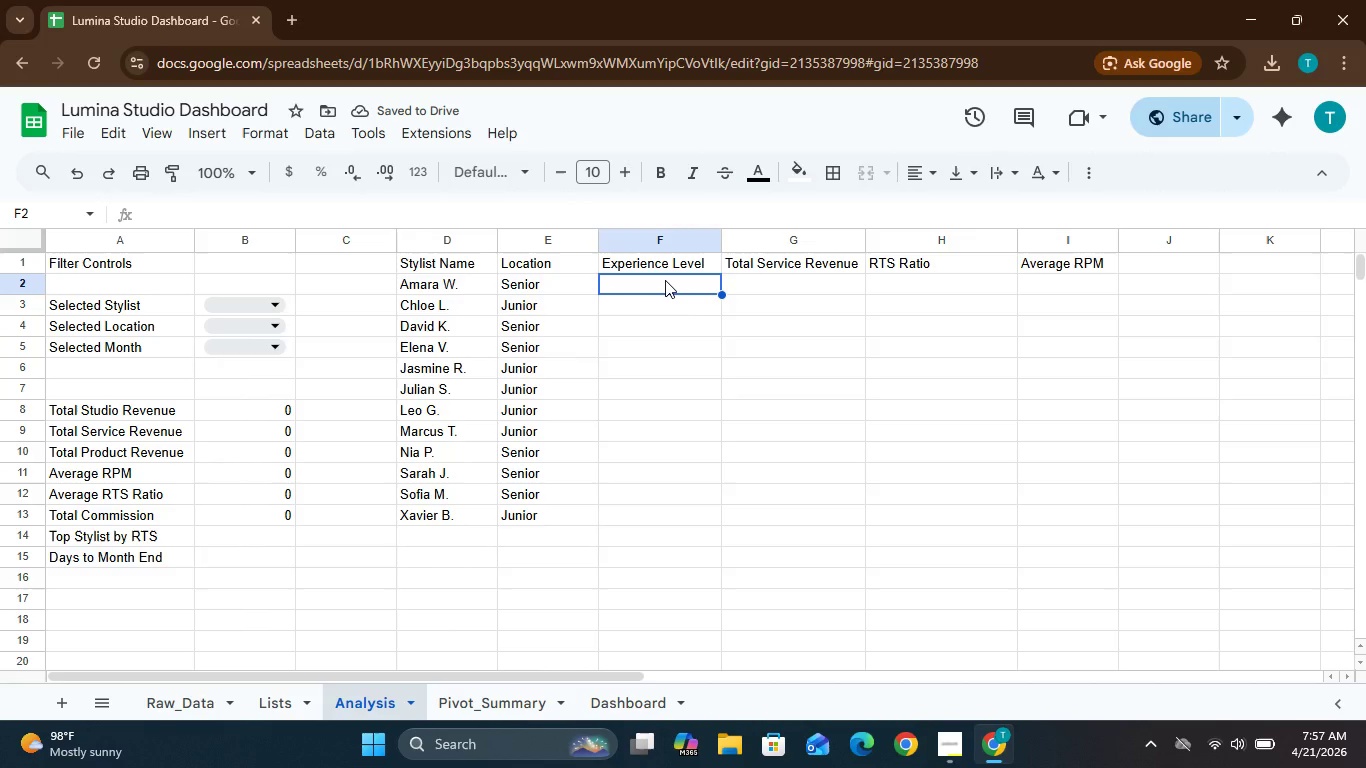 
key(Equal)
 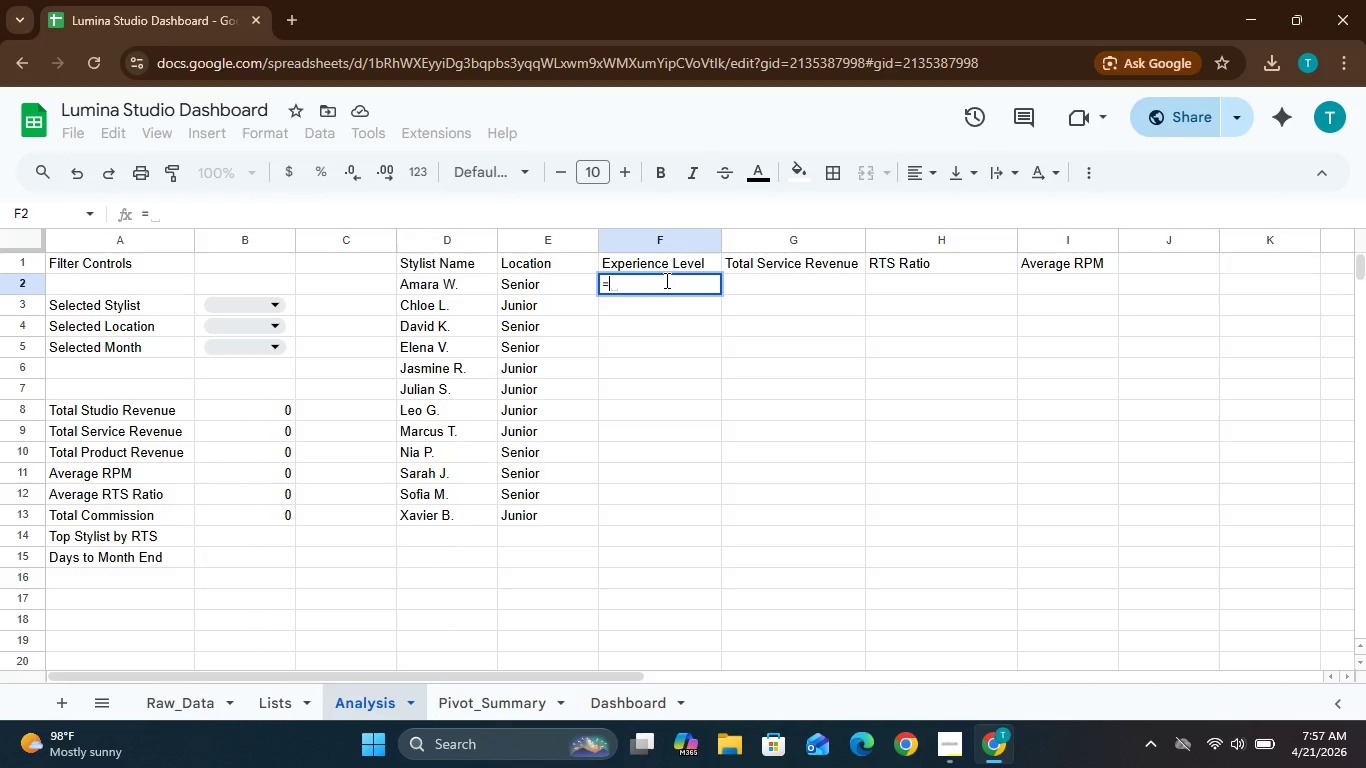 
type(XLLOK)
key(Backspace)
key(Backspace)
key(Backspace)
type(OO)
 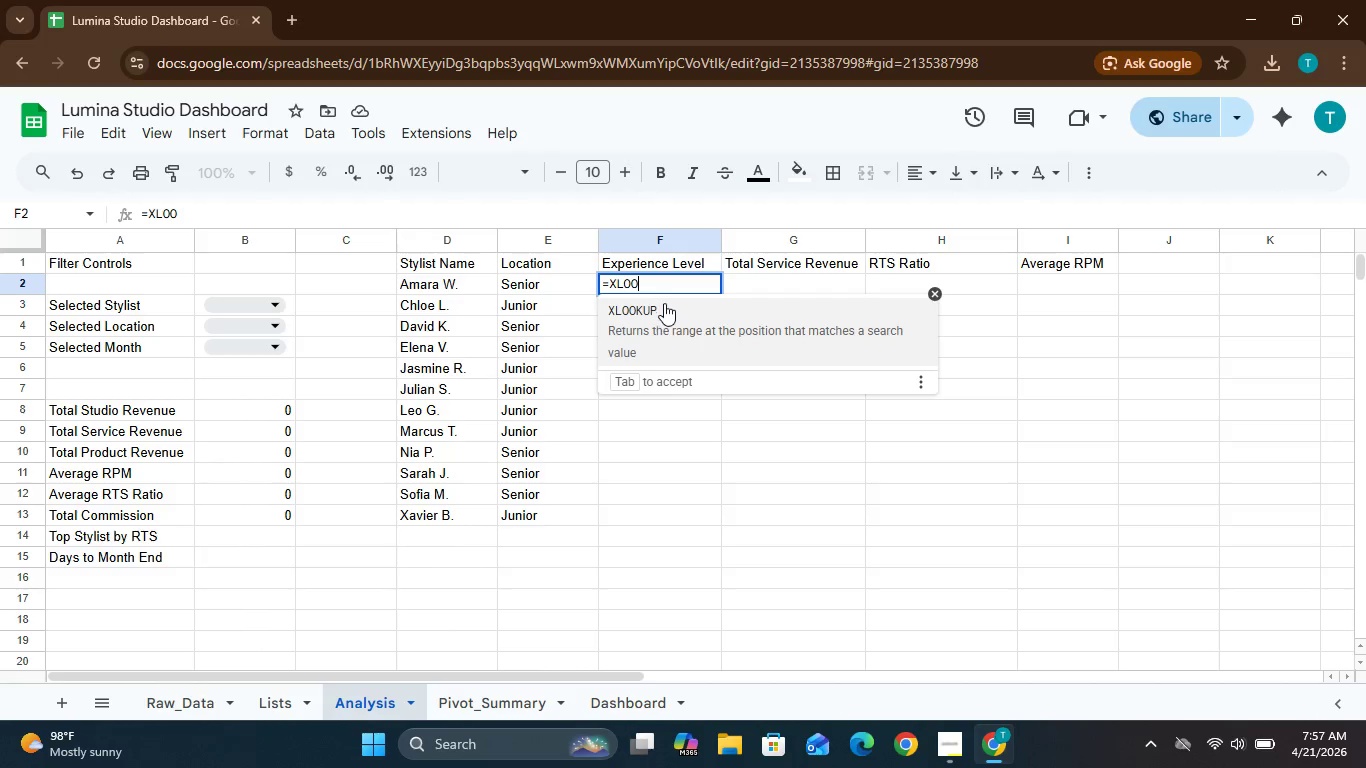 
left_click([663, 308])
 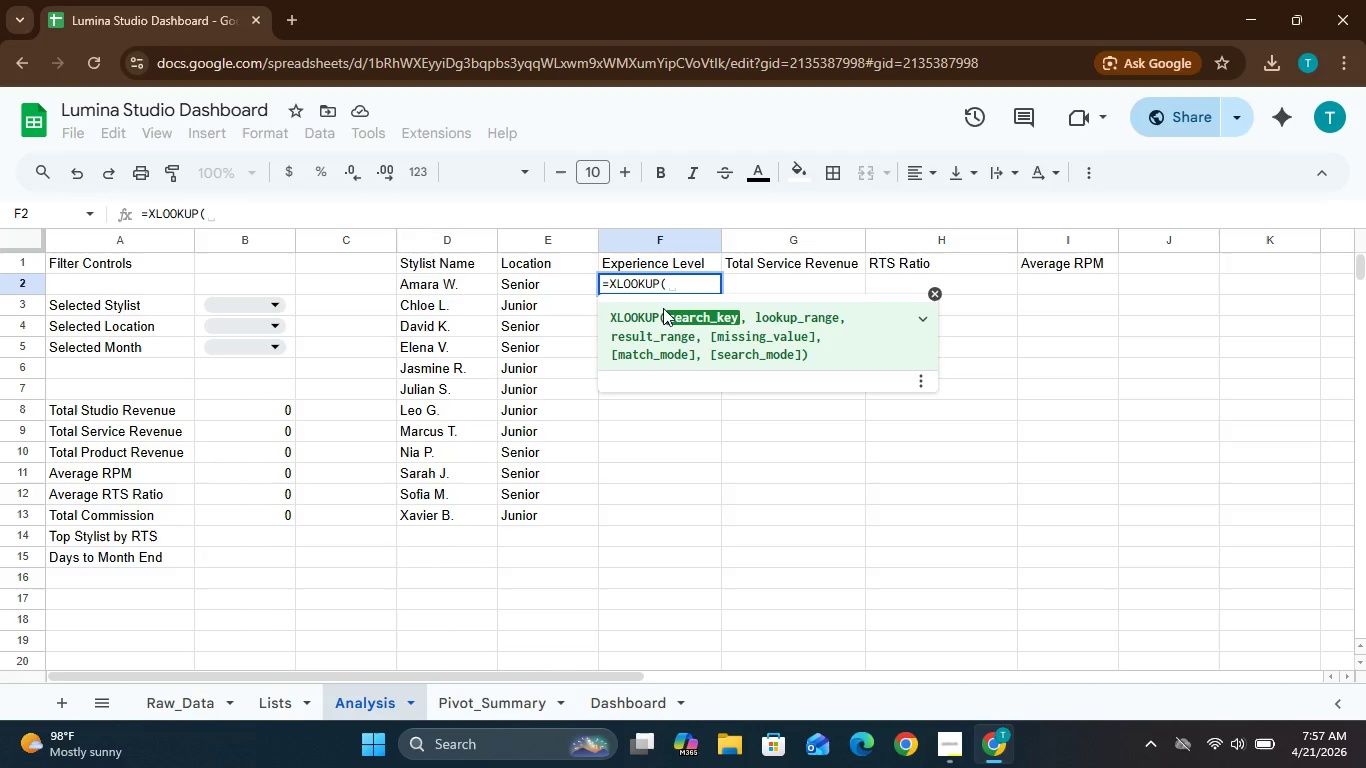 
type(DW2)
key(Backspace)
key(Backspace)
type(2,Raw_Data!B:B,)
 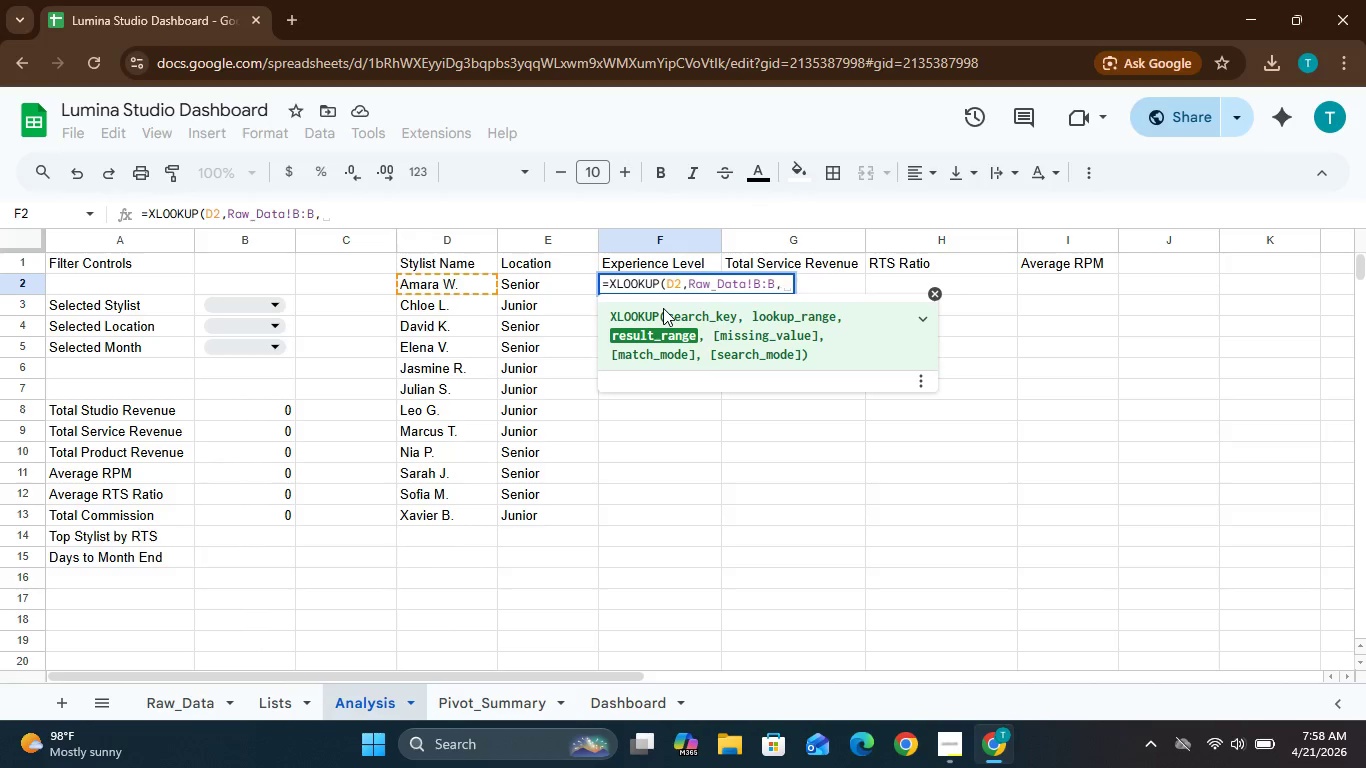 
type(Raw_Dta)
key(Backspace)
key(Backspace)
type(ata!C:C,""))
 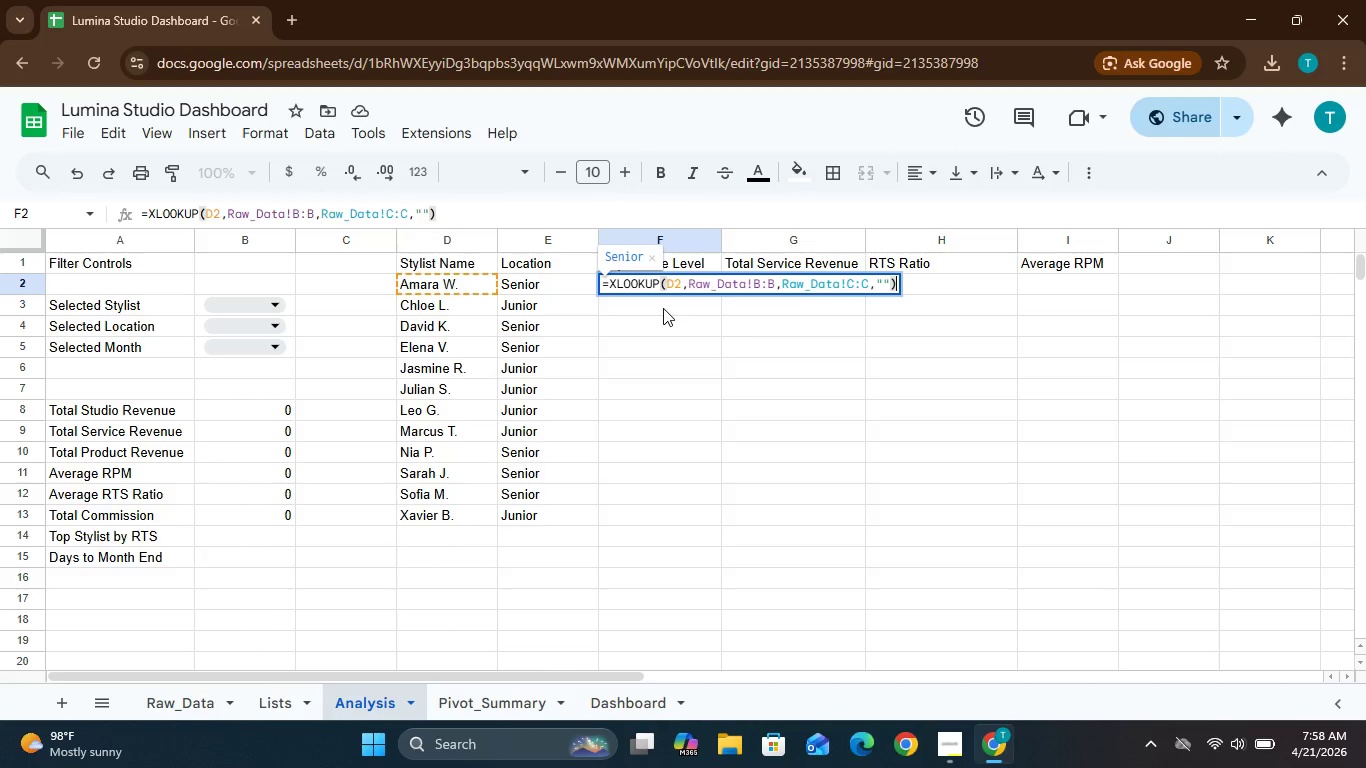 
key(Enter)
 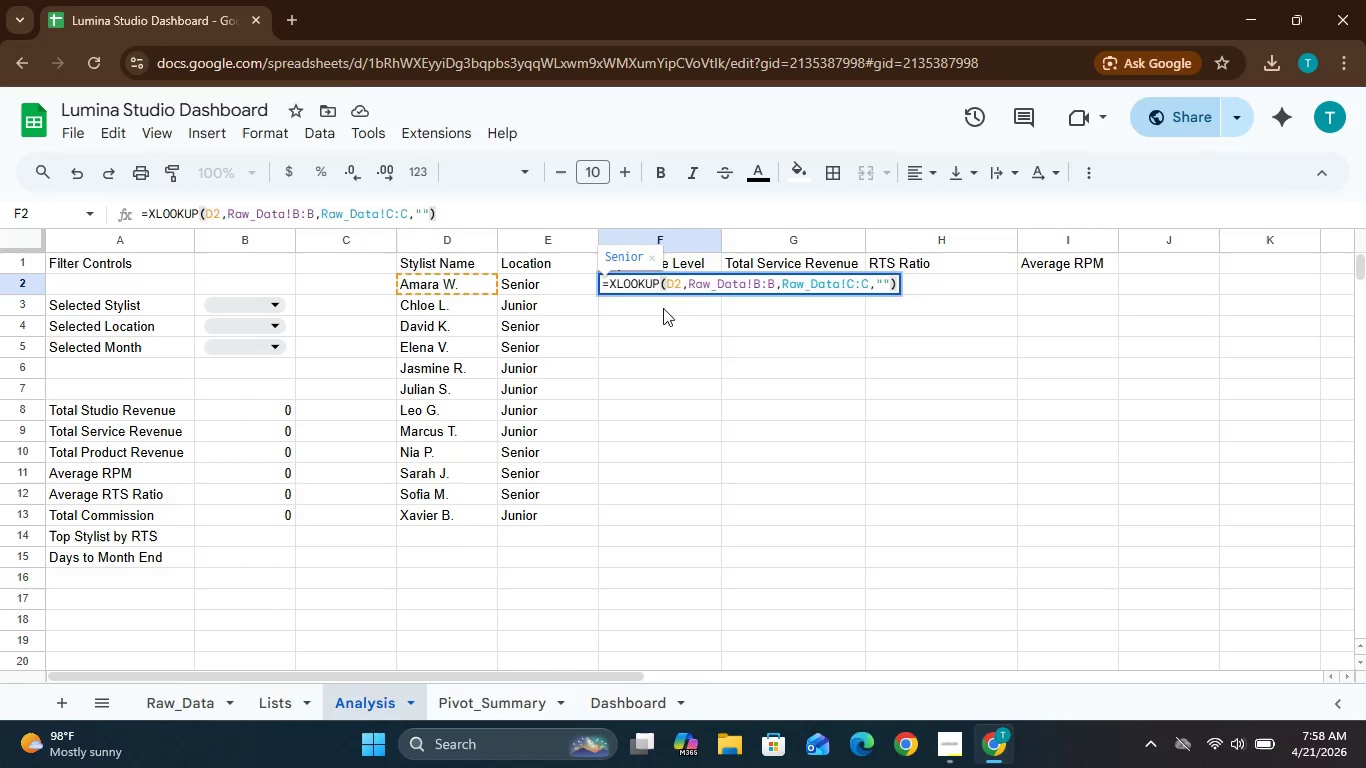 
key(Backslash)
 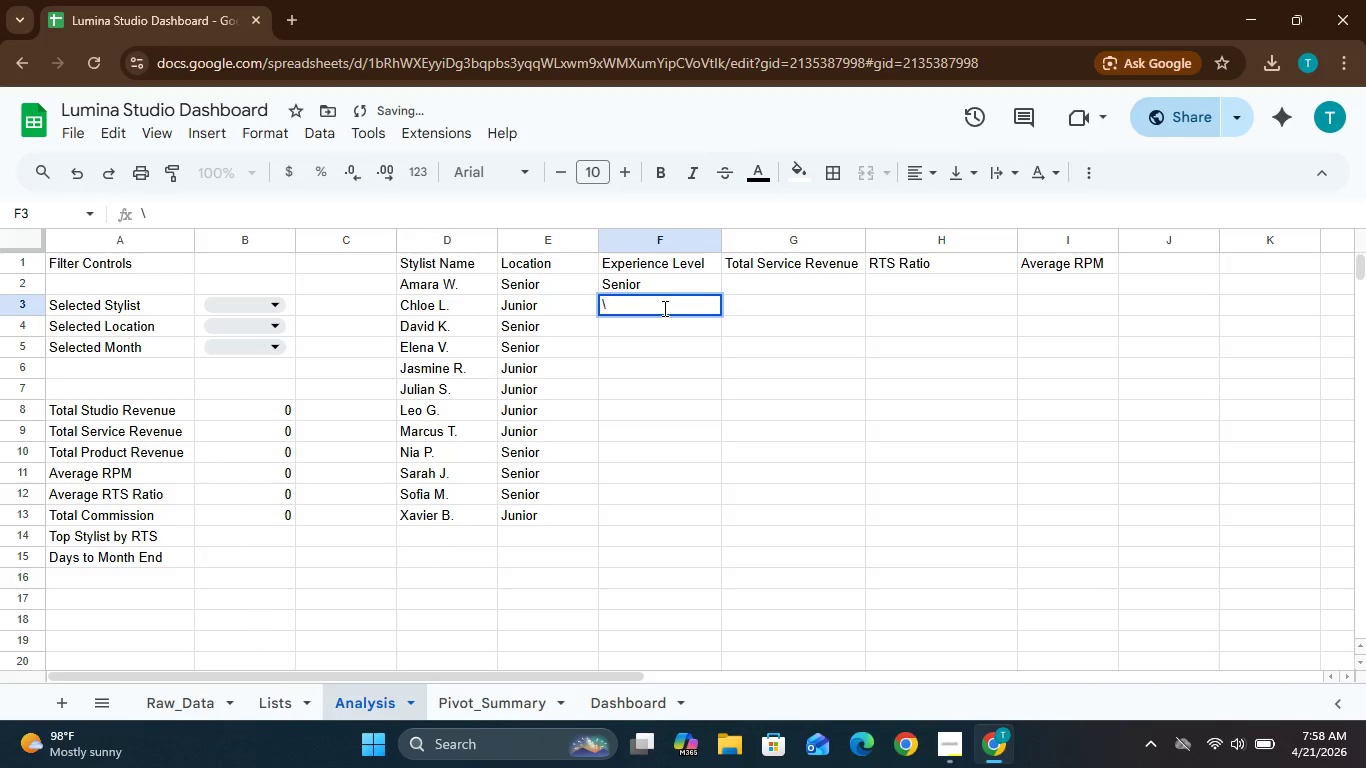 
key(Backspace)
 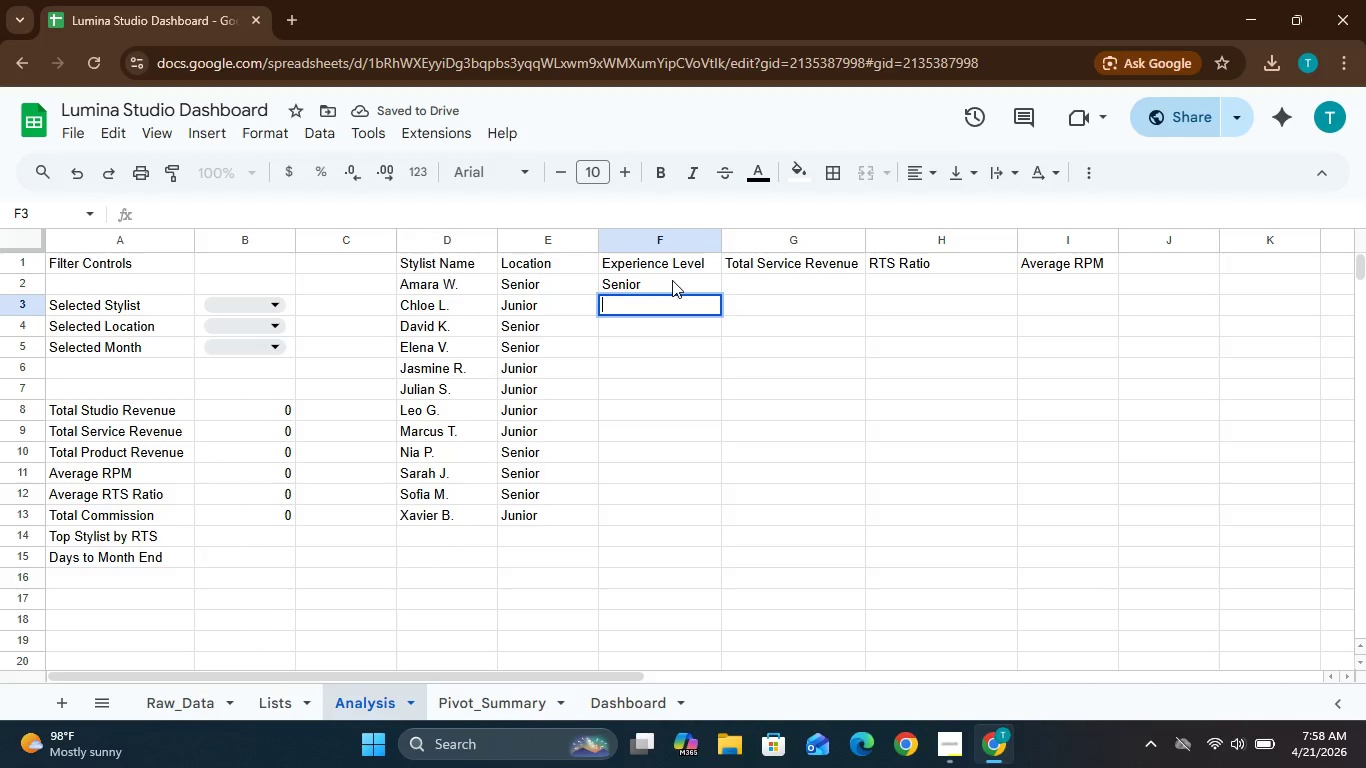 
left_click([672, 280])
 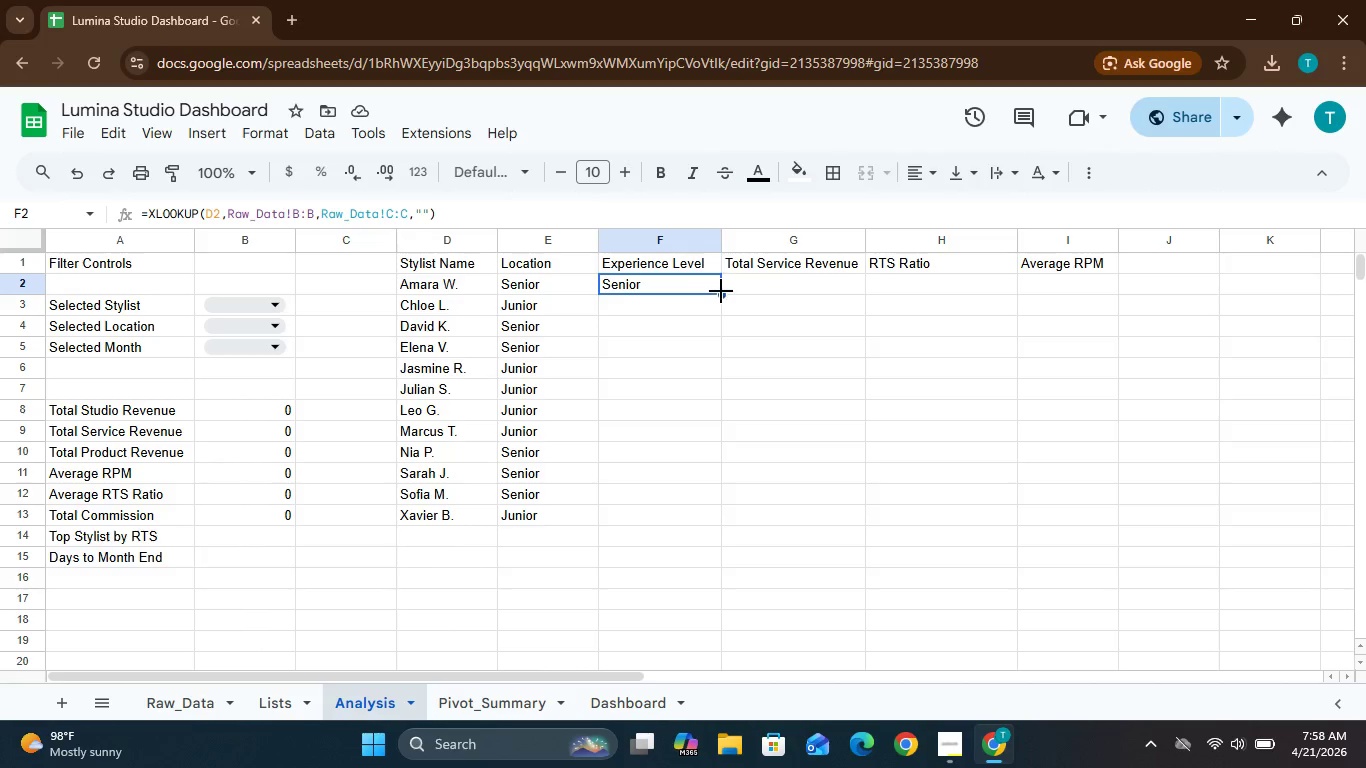 
left_click_drag(start_coordinate=[721, 291], to_coordinate=[730, 514])
 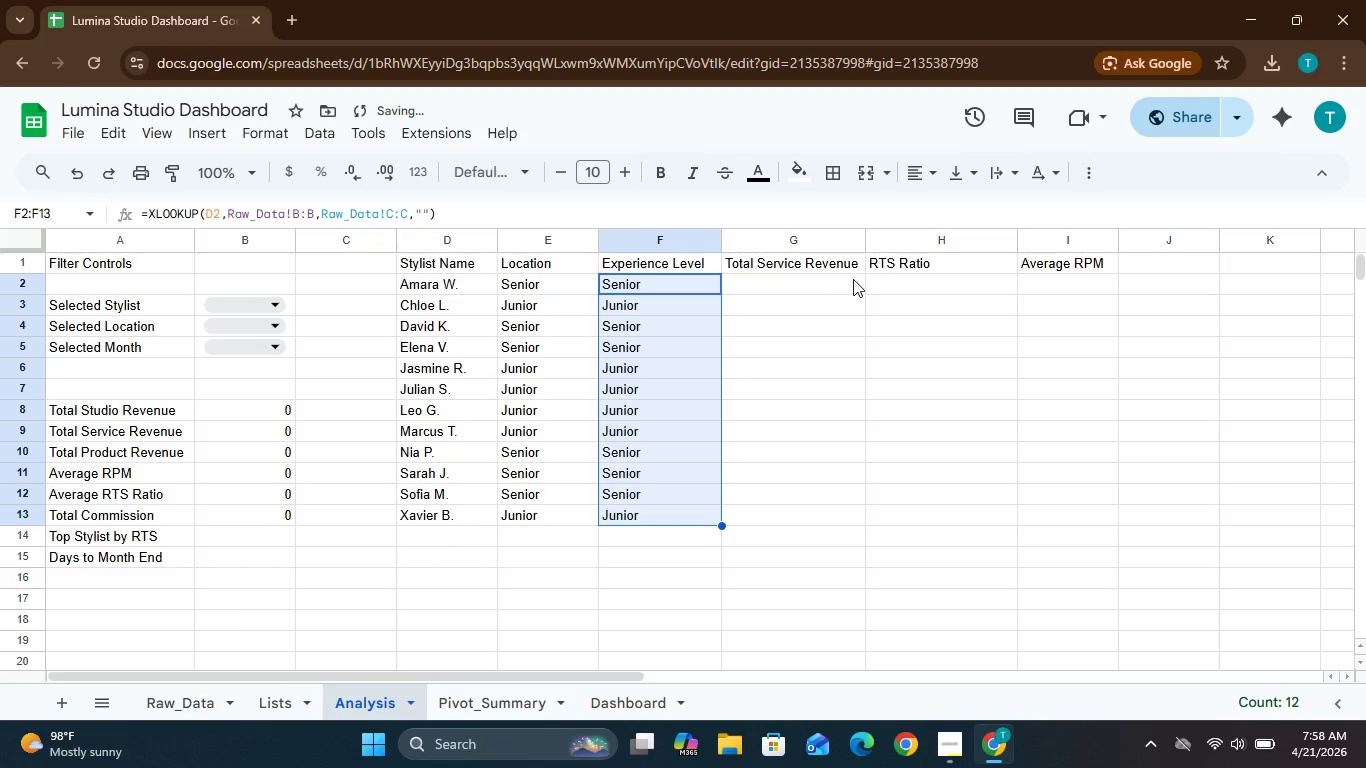 
left_click([849, 279])
 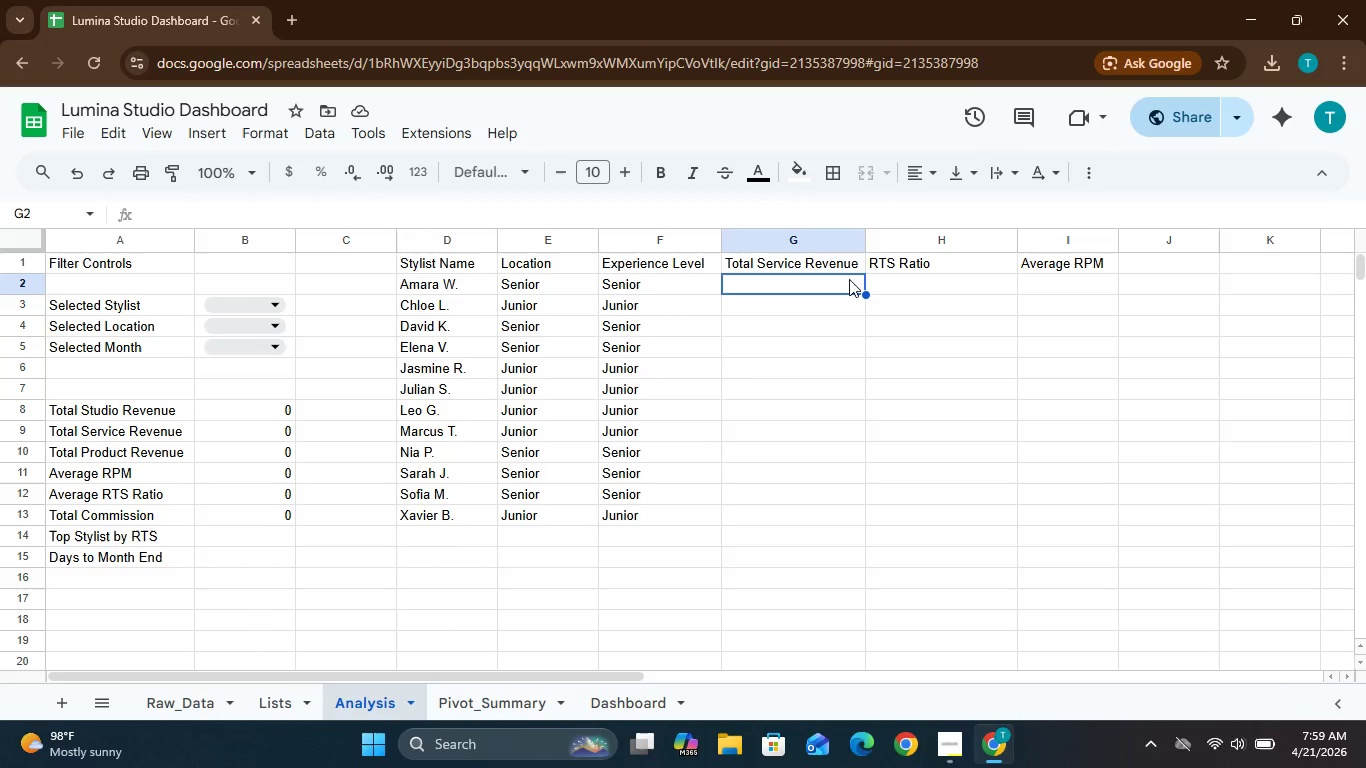 
wait(43.61)
 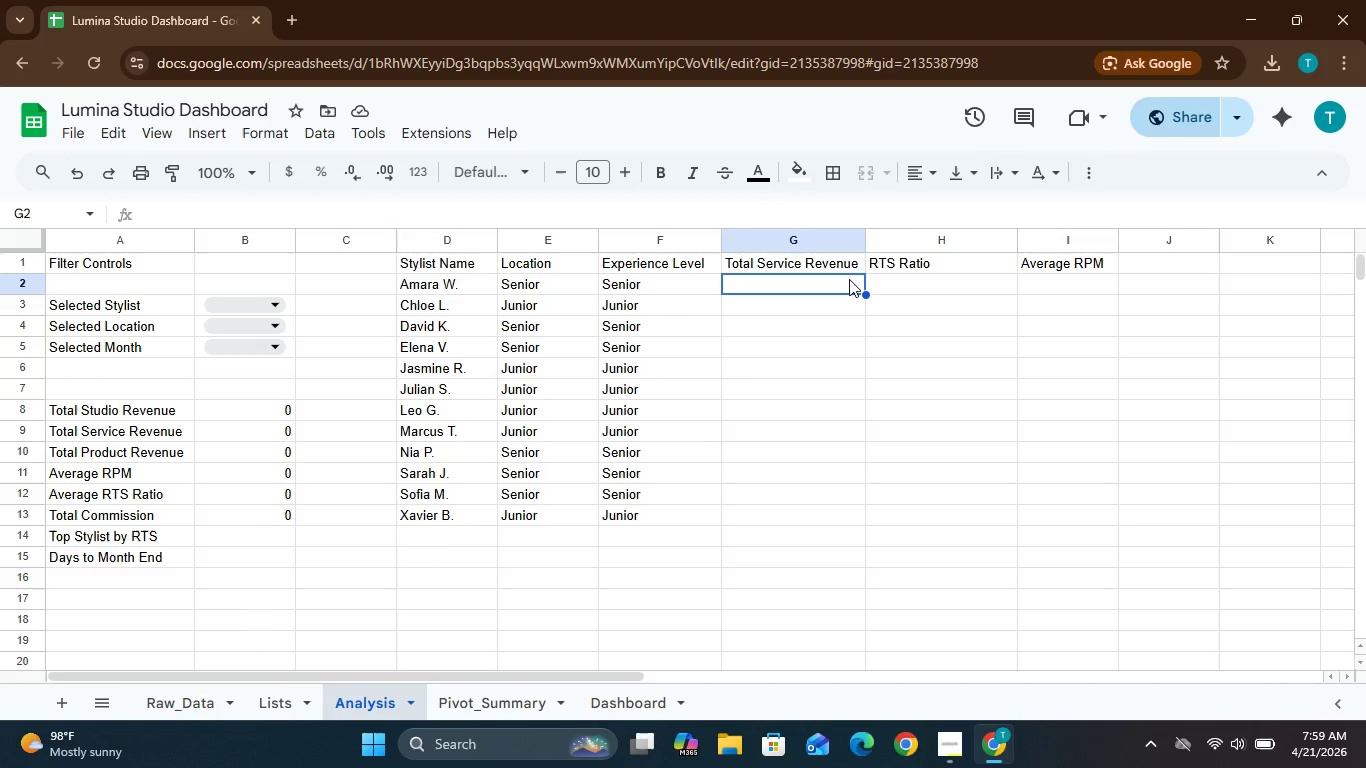 
type(=SUMIF(Raw_Data!B:B,D2,Raw)
 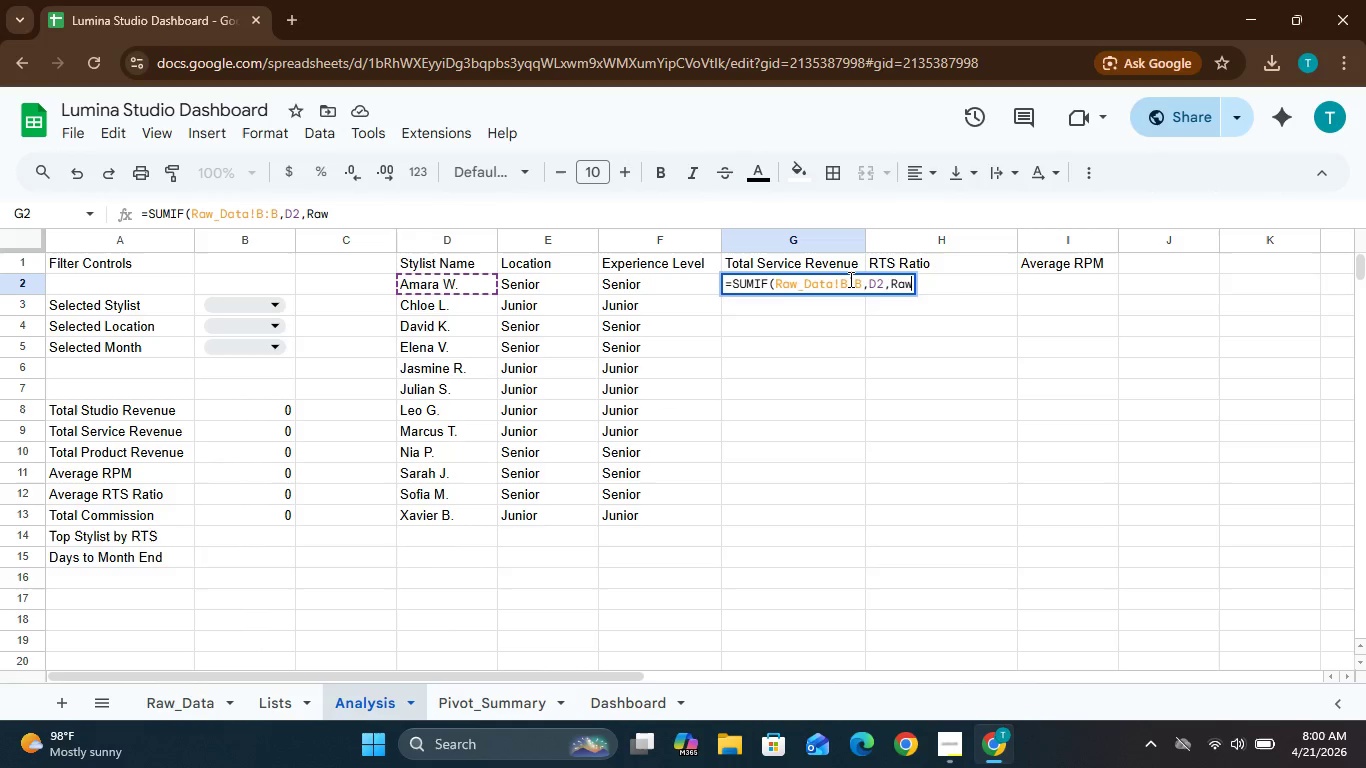 
type(_dATA!f:F)
key(Backspace)
type(f))
 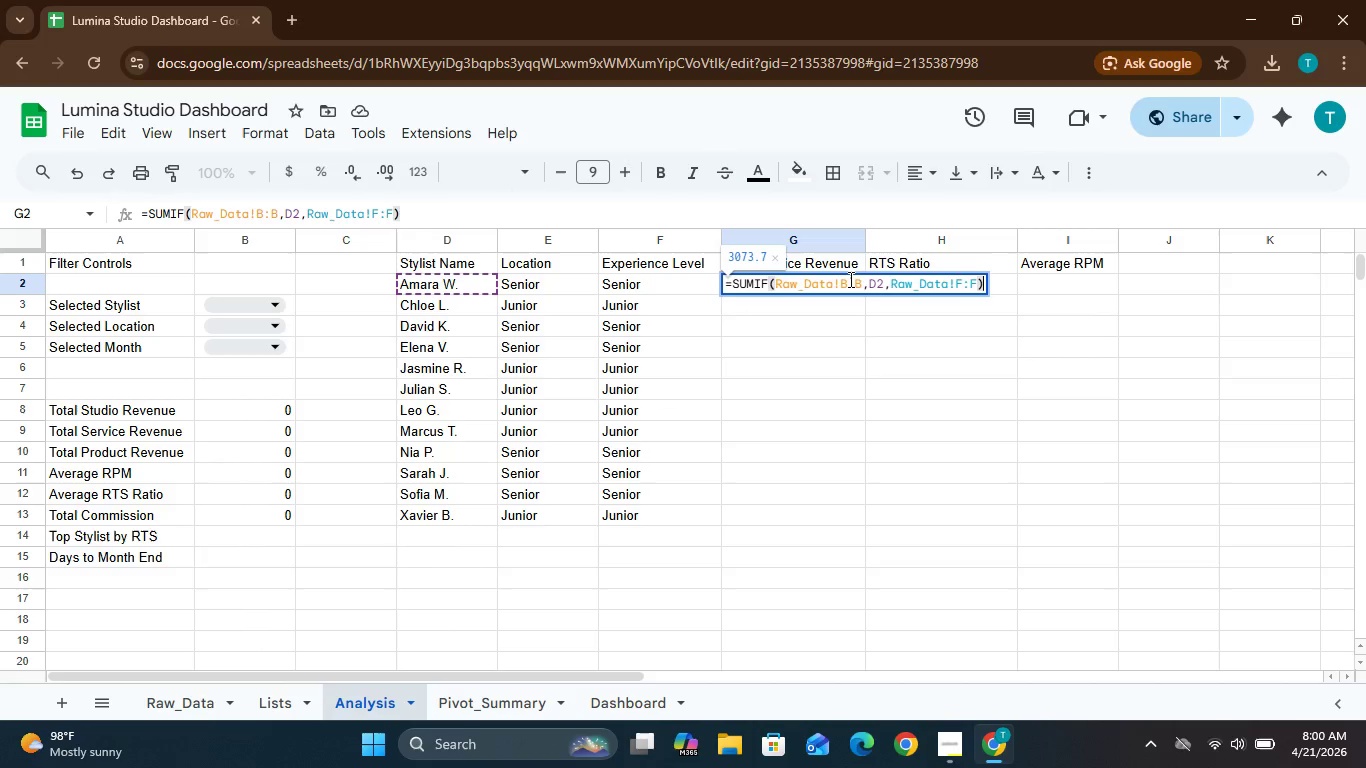 
key(Enter)
 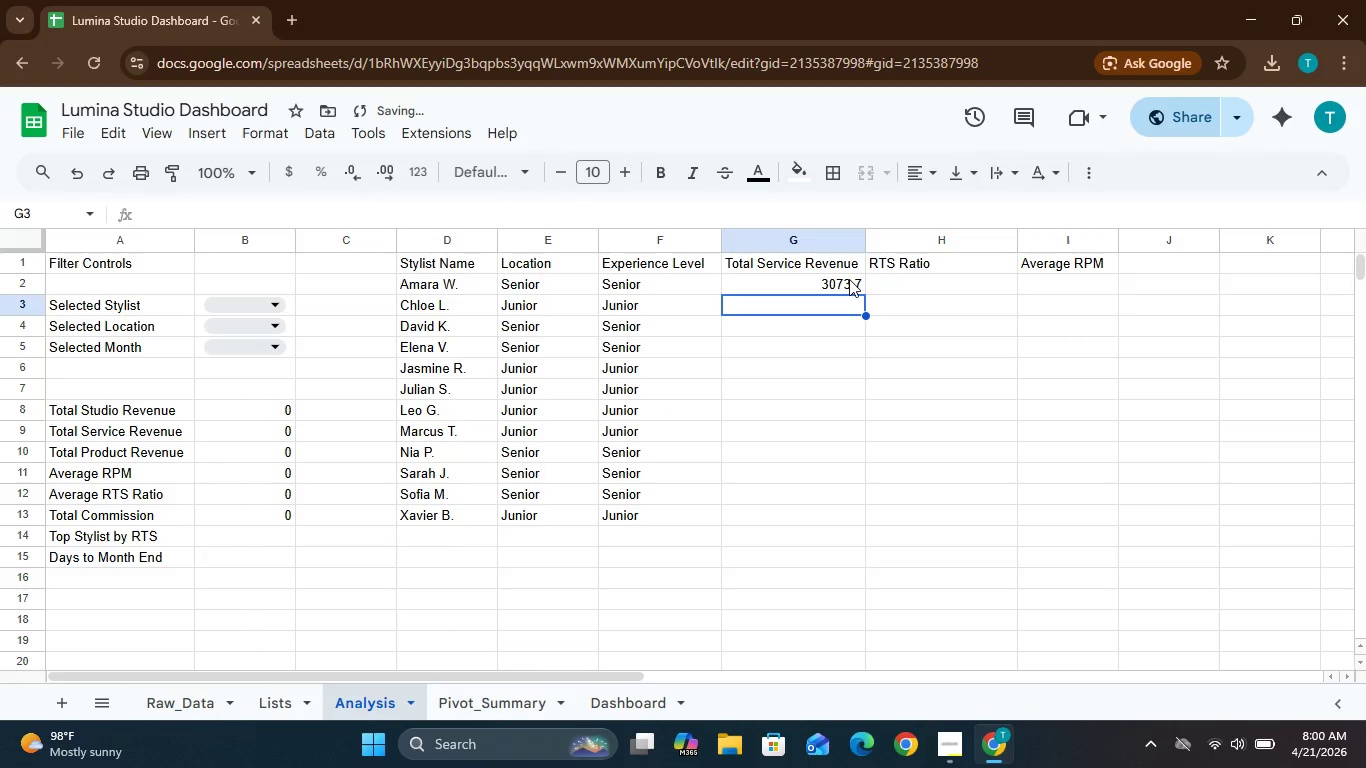 
left_click([849, 279])
 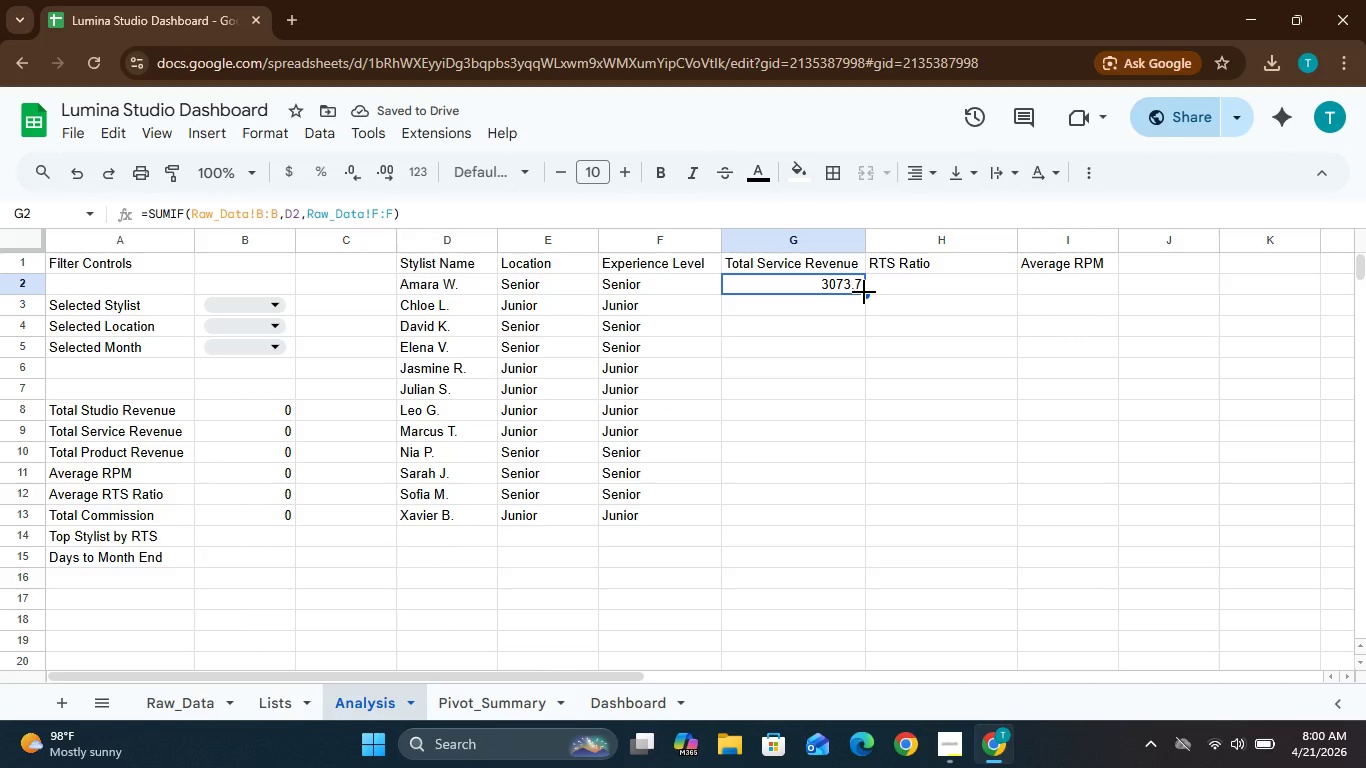 
left_click_drag(start_coordinate=[864, 292], to_coordinate=[866, 507])
 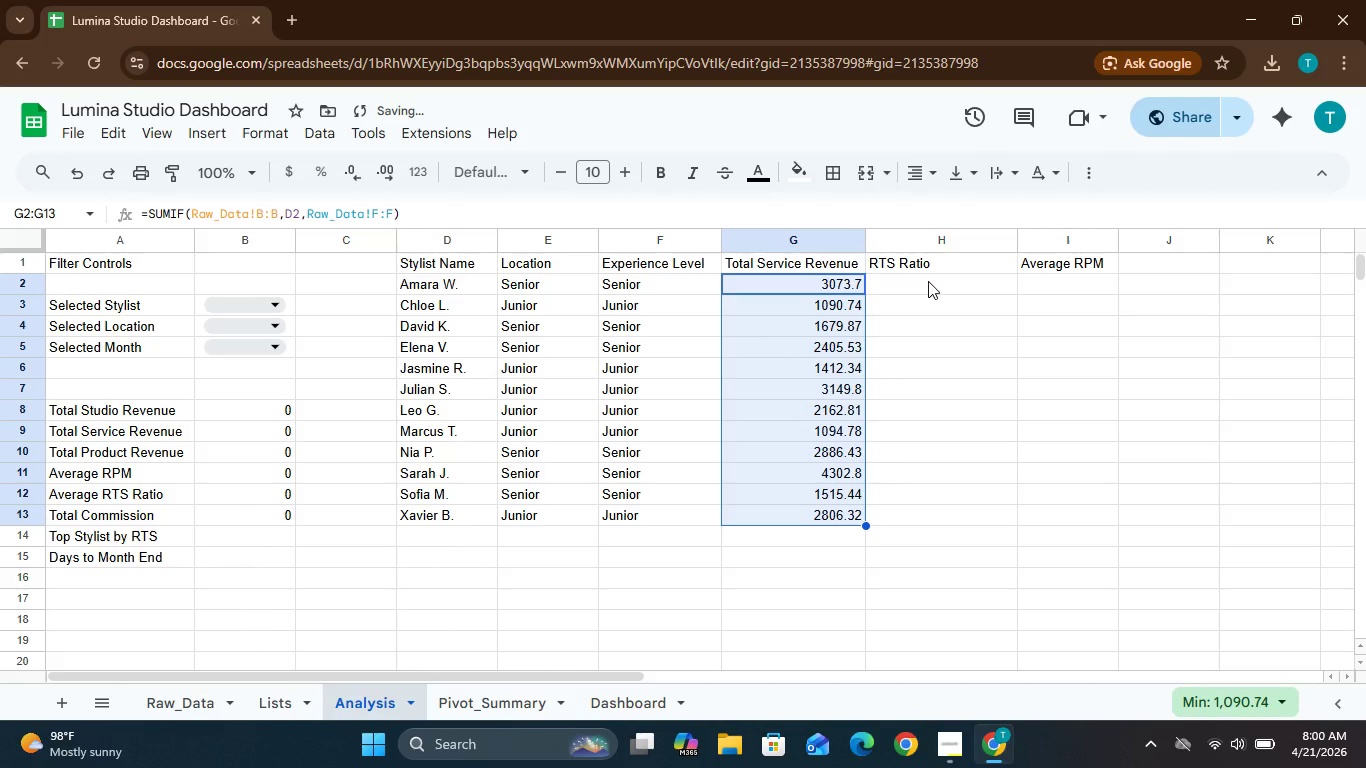 
left_click([928, 281])
 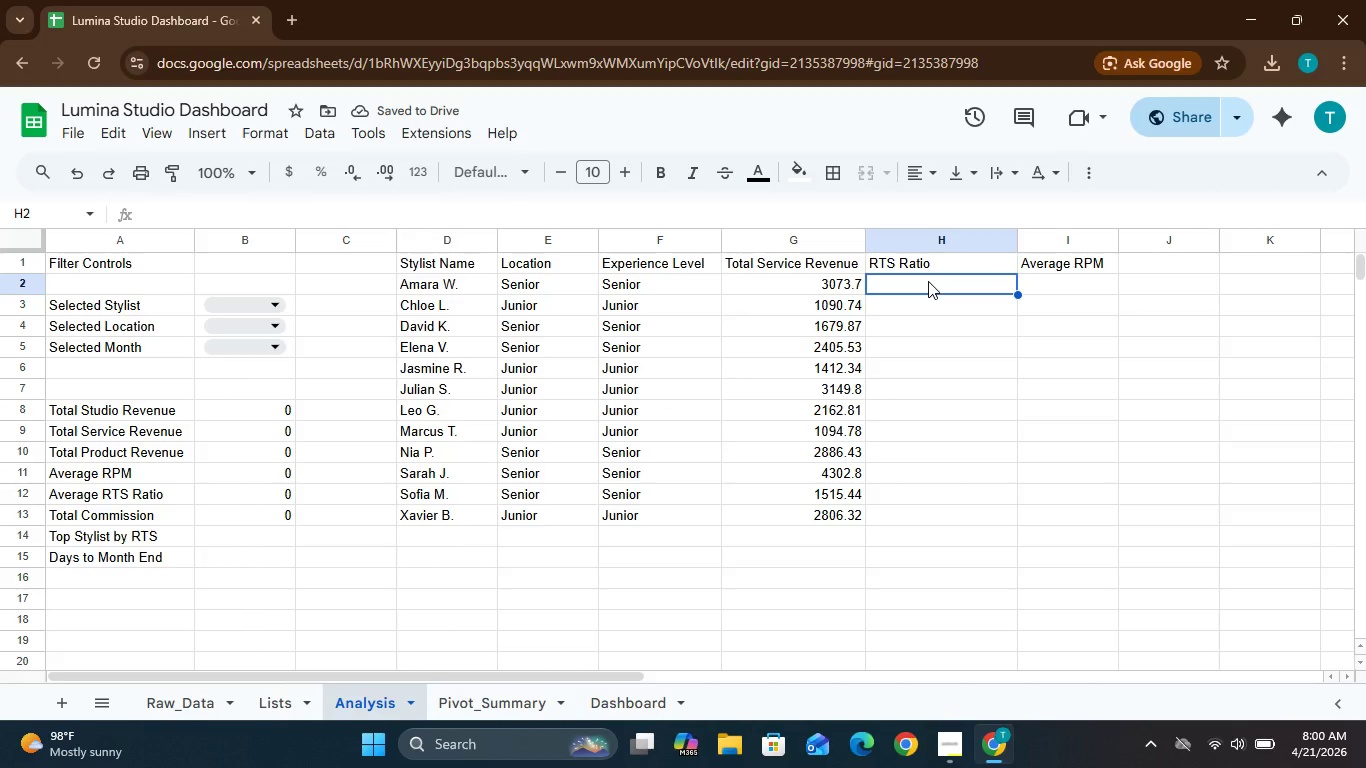 
wait(9.77)
 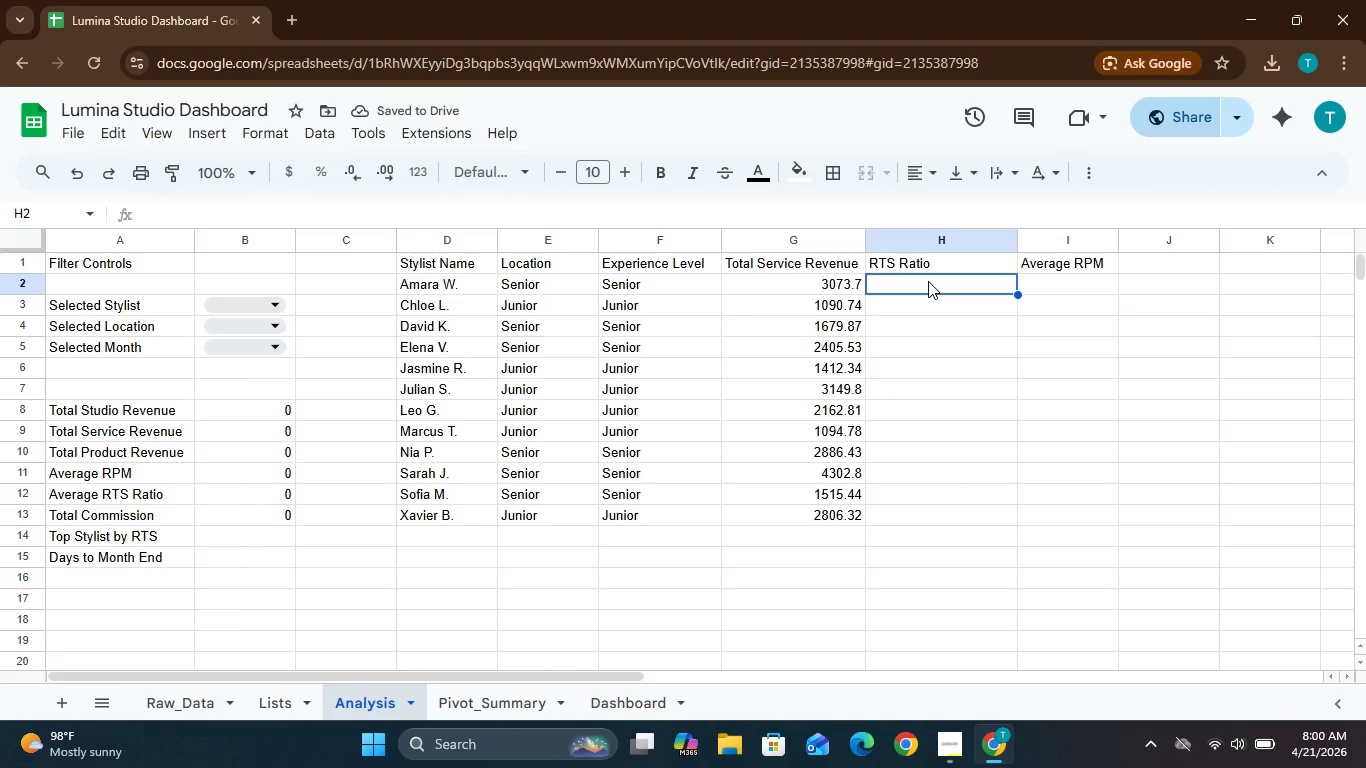 
type(=iferror(h2/g)
 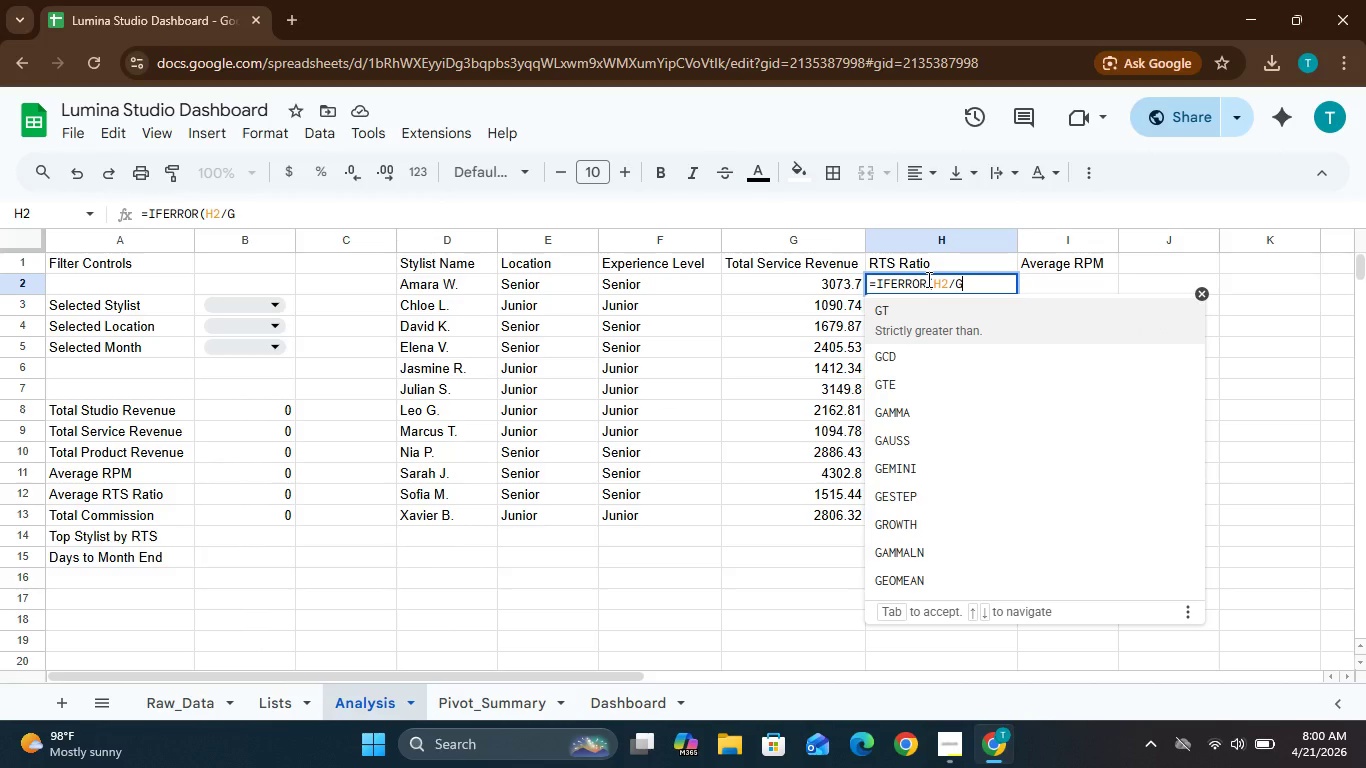 
key(2)
 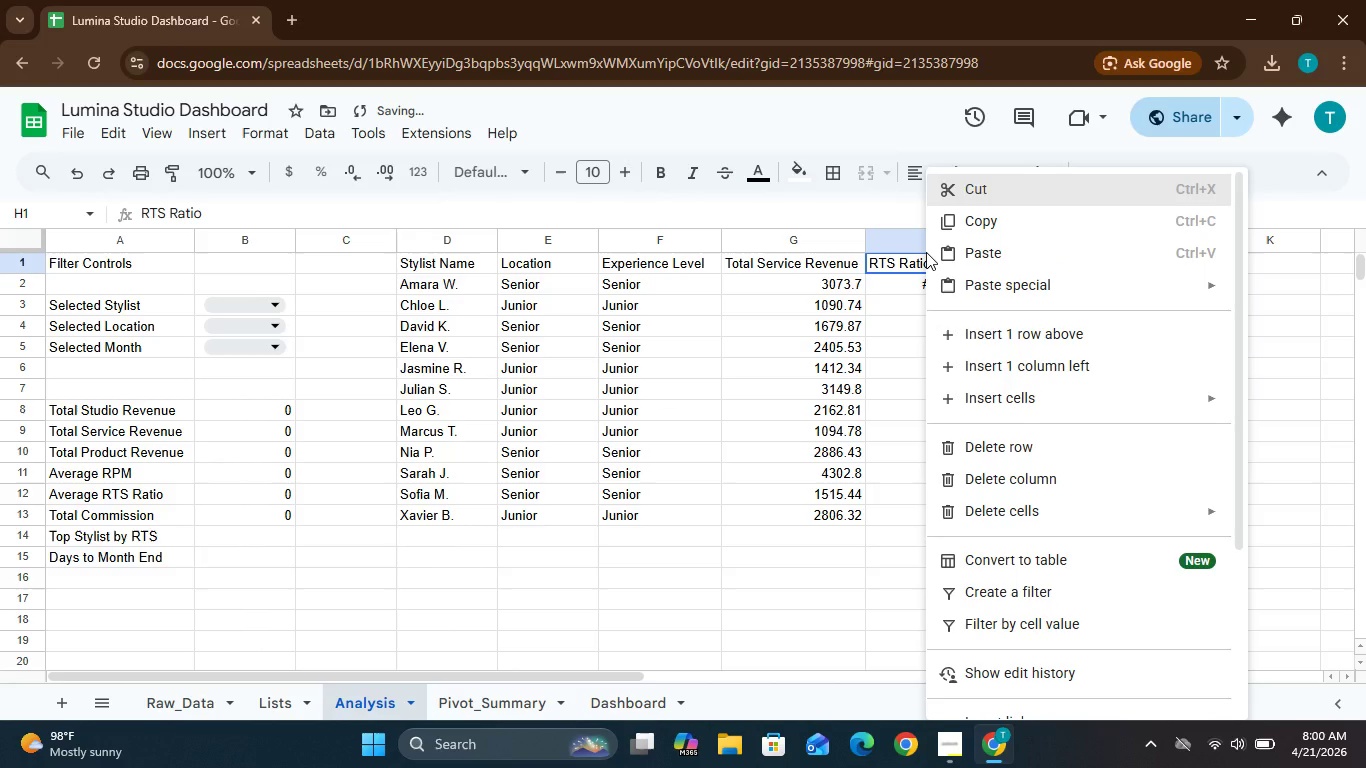 
key(Comma)
 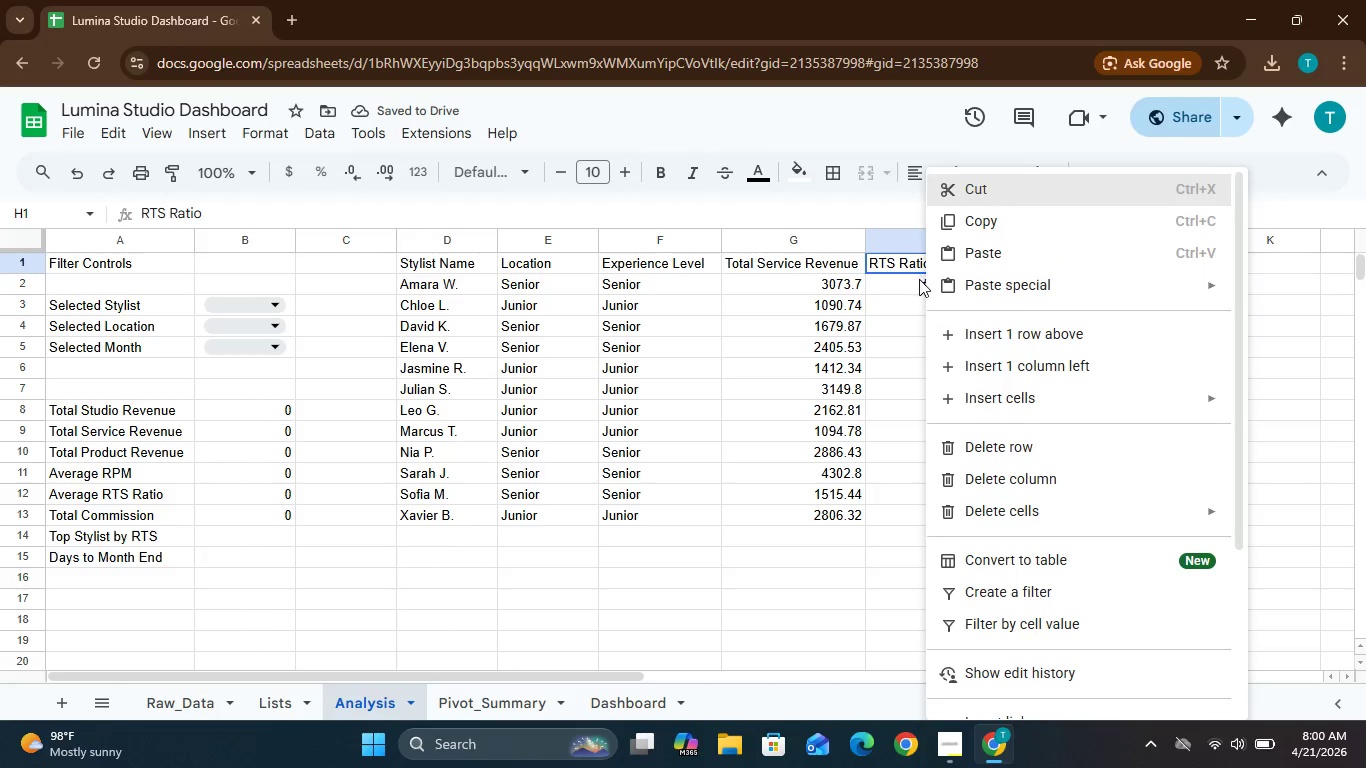 
left_click([915, 278])
 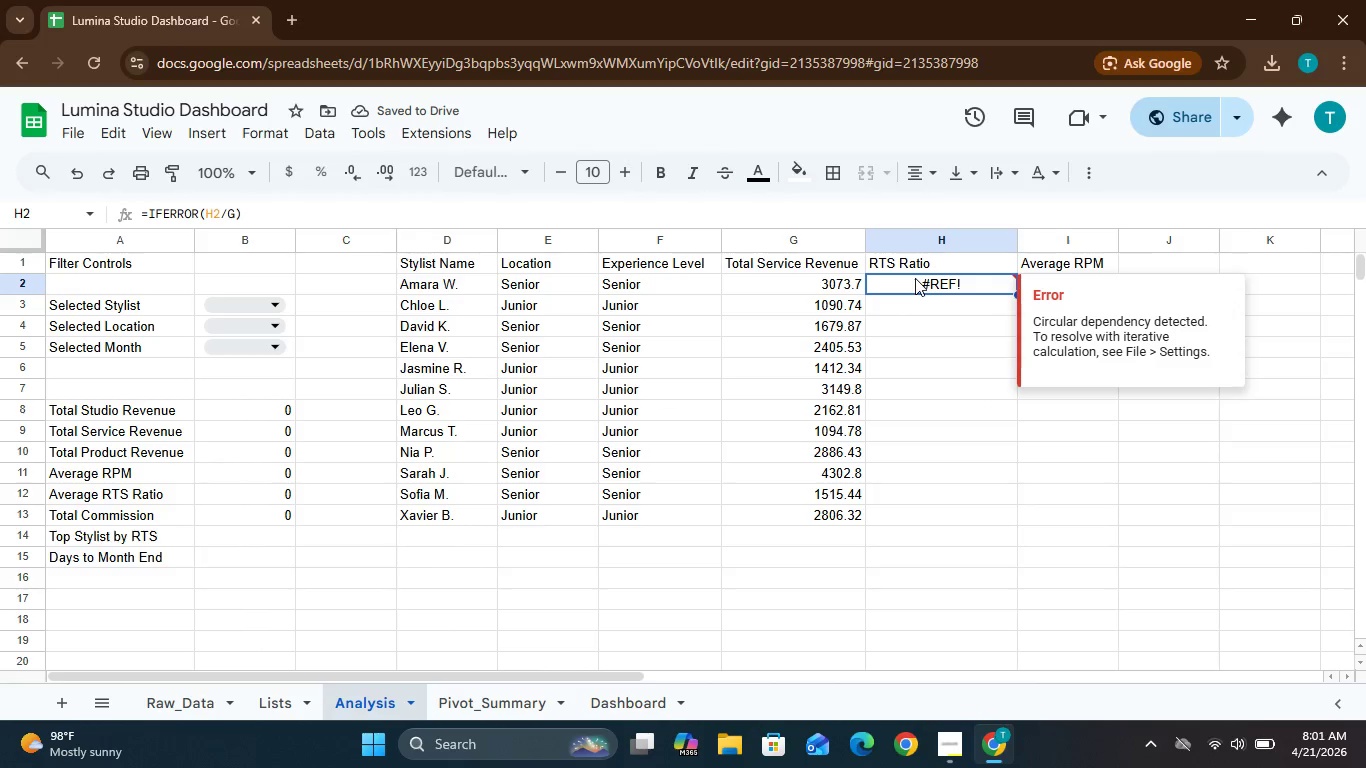 
double_click([915, 278])
 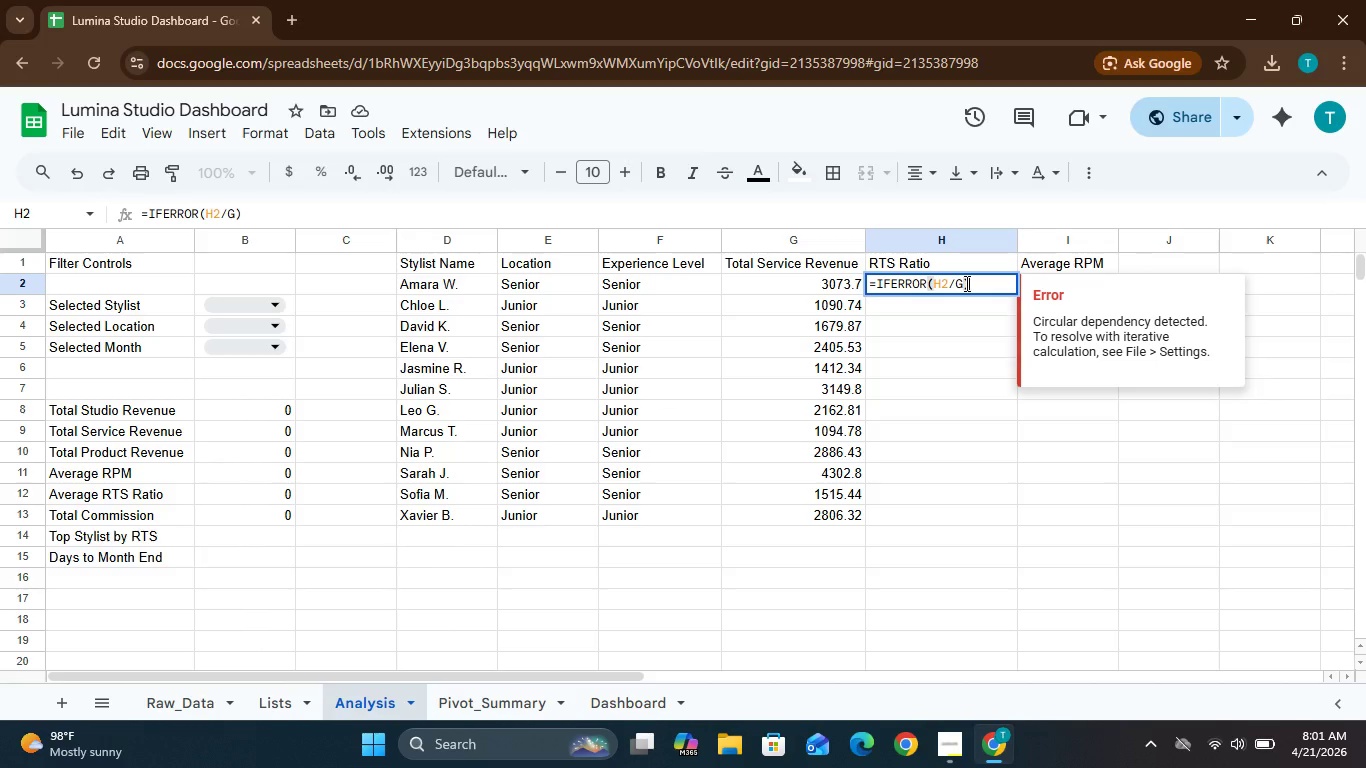 
left_click([965, 283])
 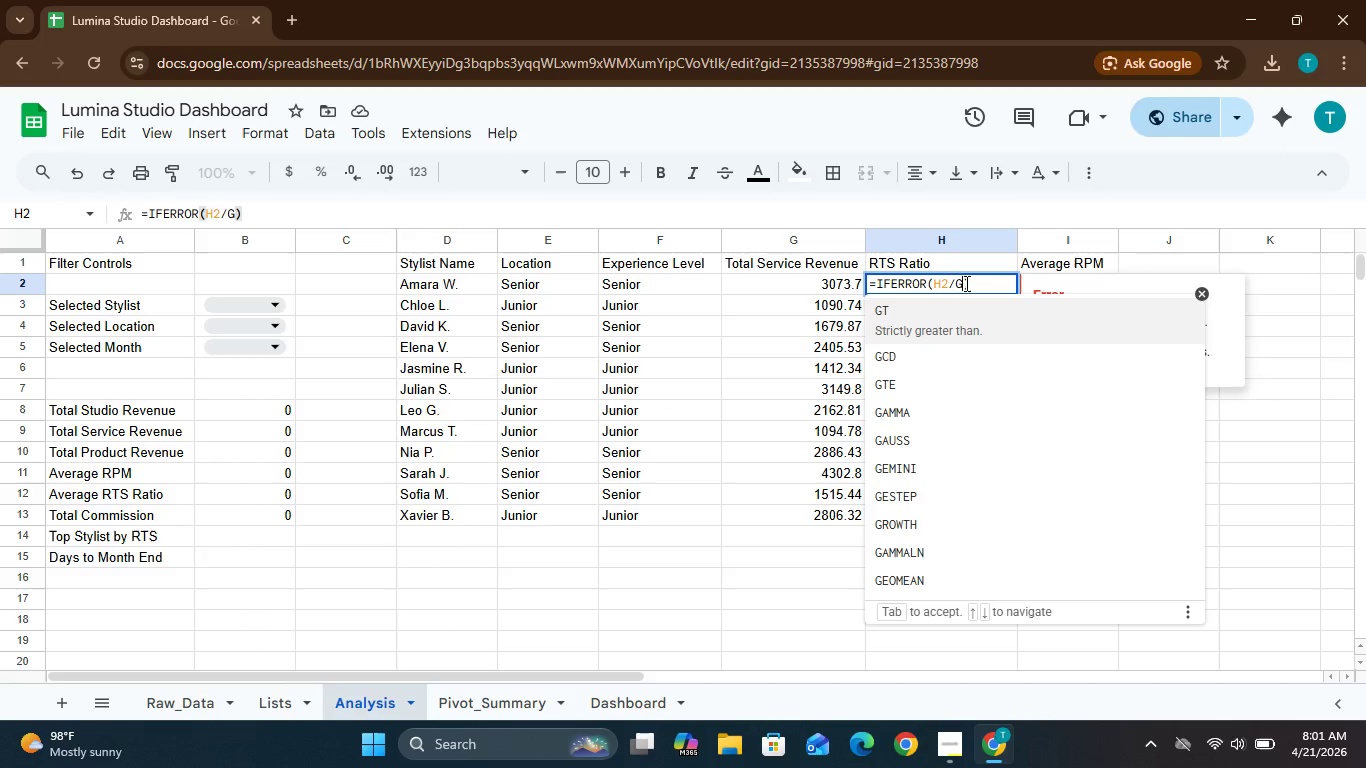 
key(2)
 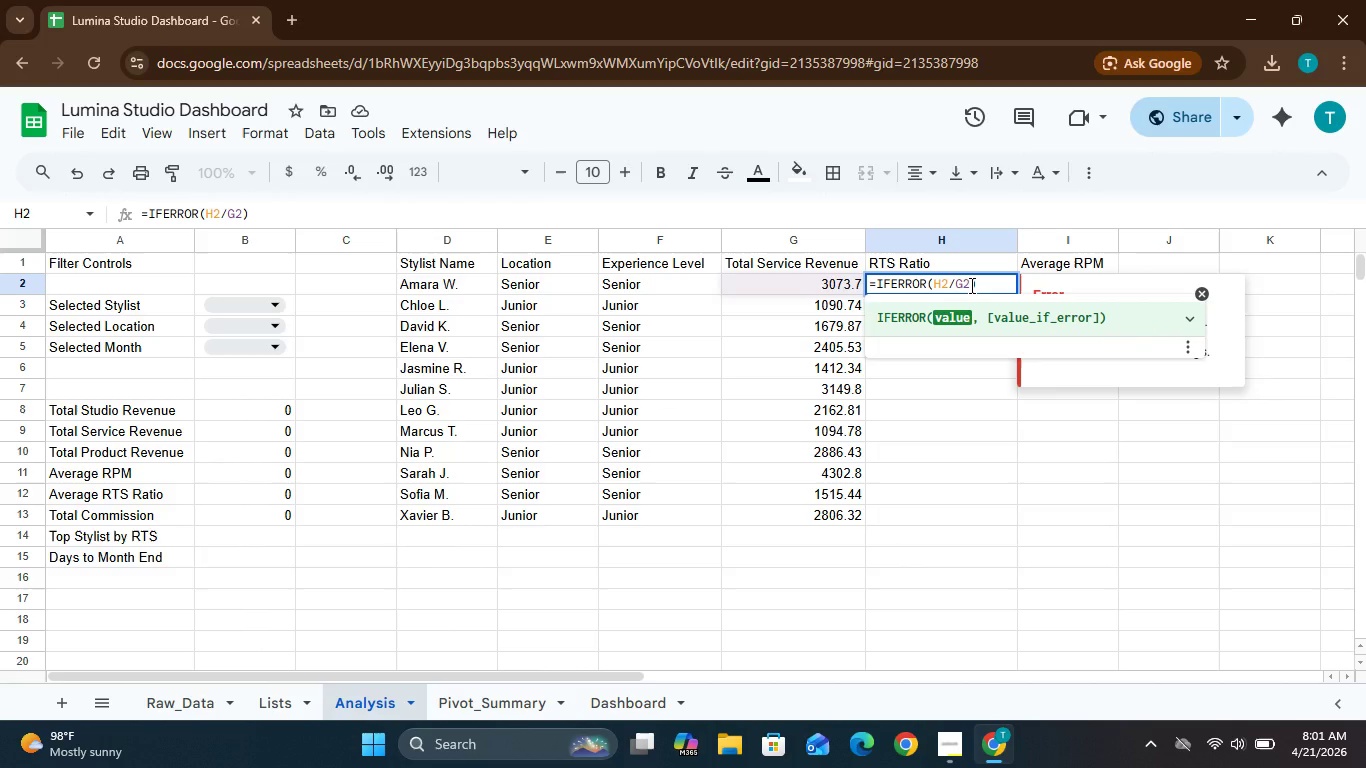 
key(Comma)
 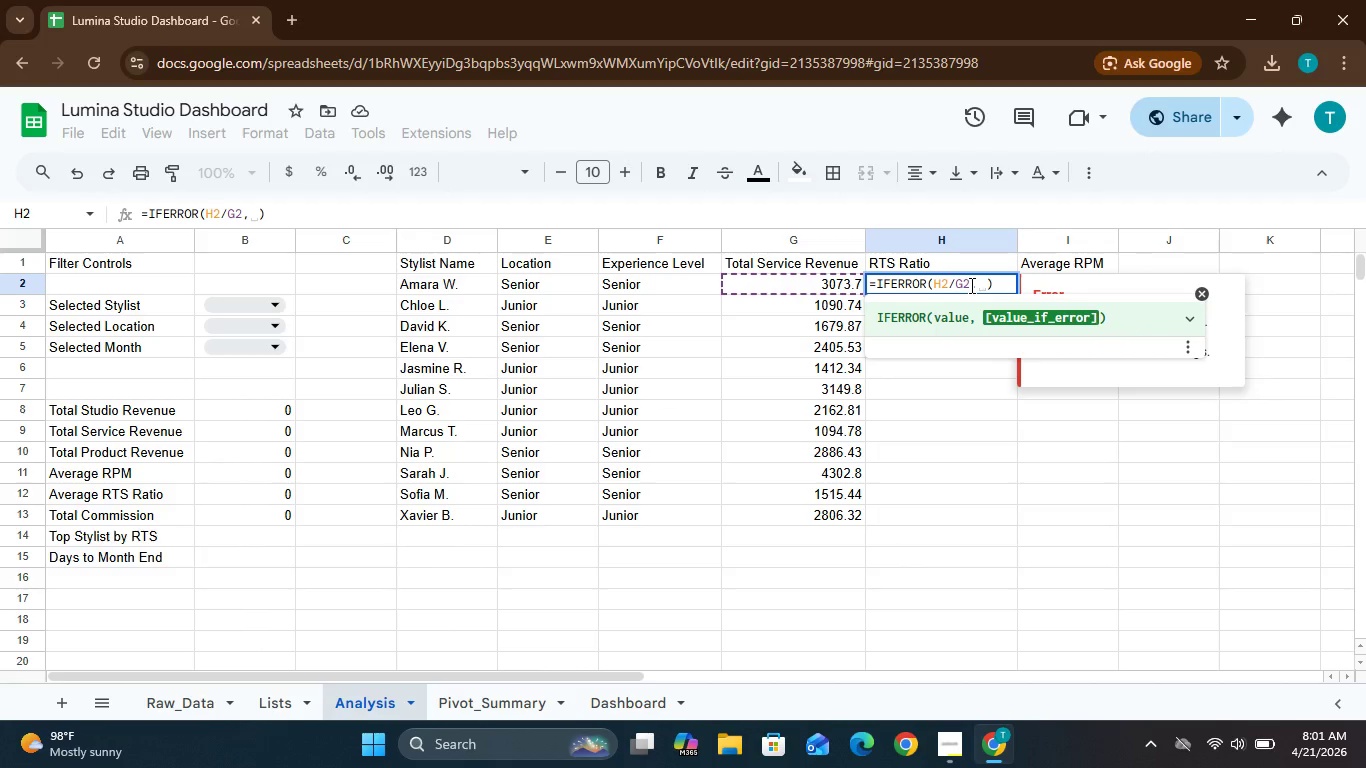 
key(0)
 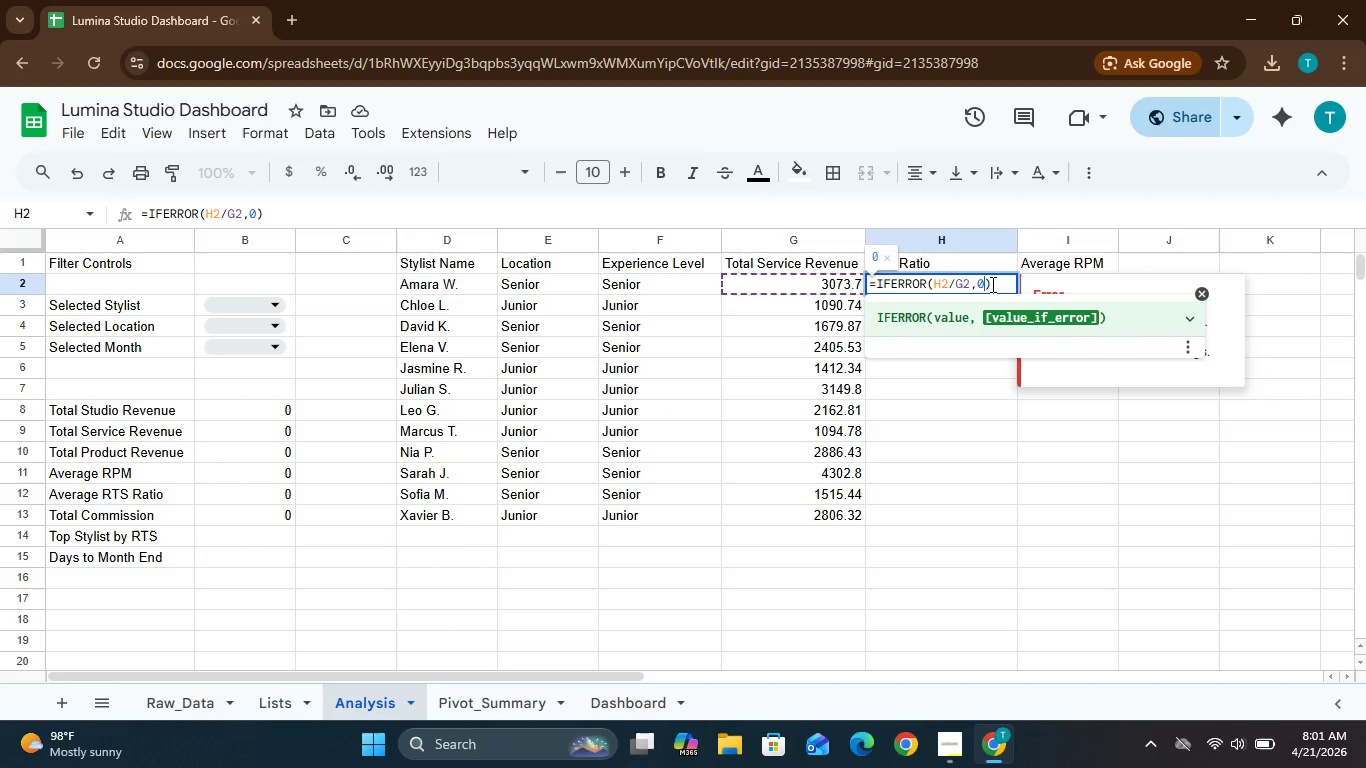 
key(Enter)
 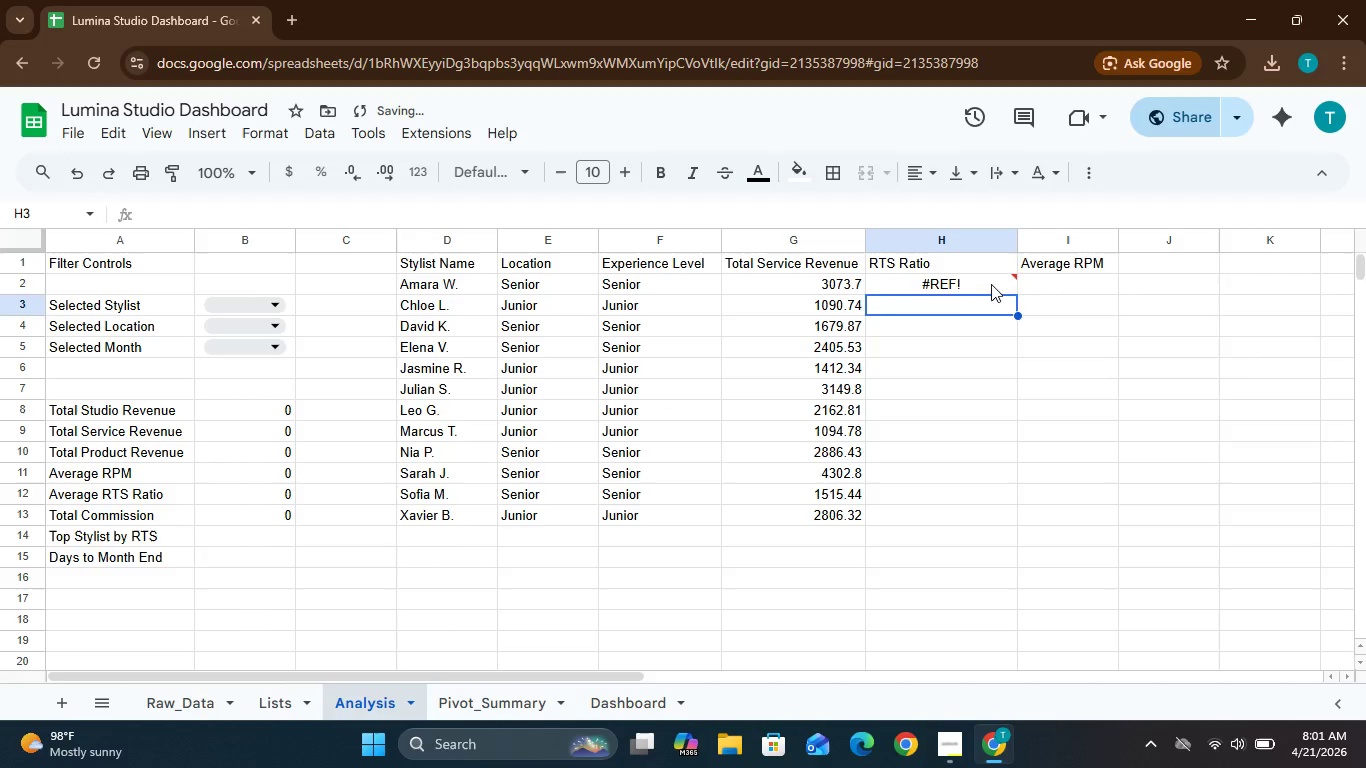 
left_click([991, 284])
 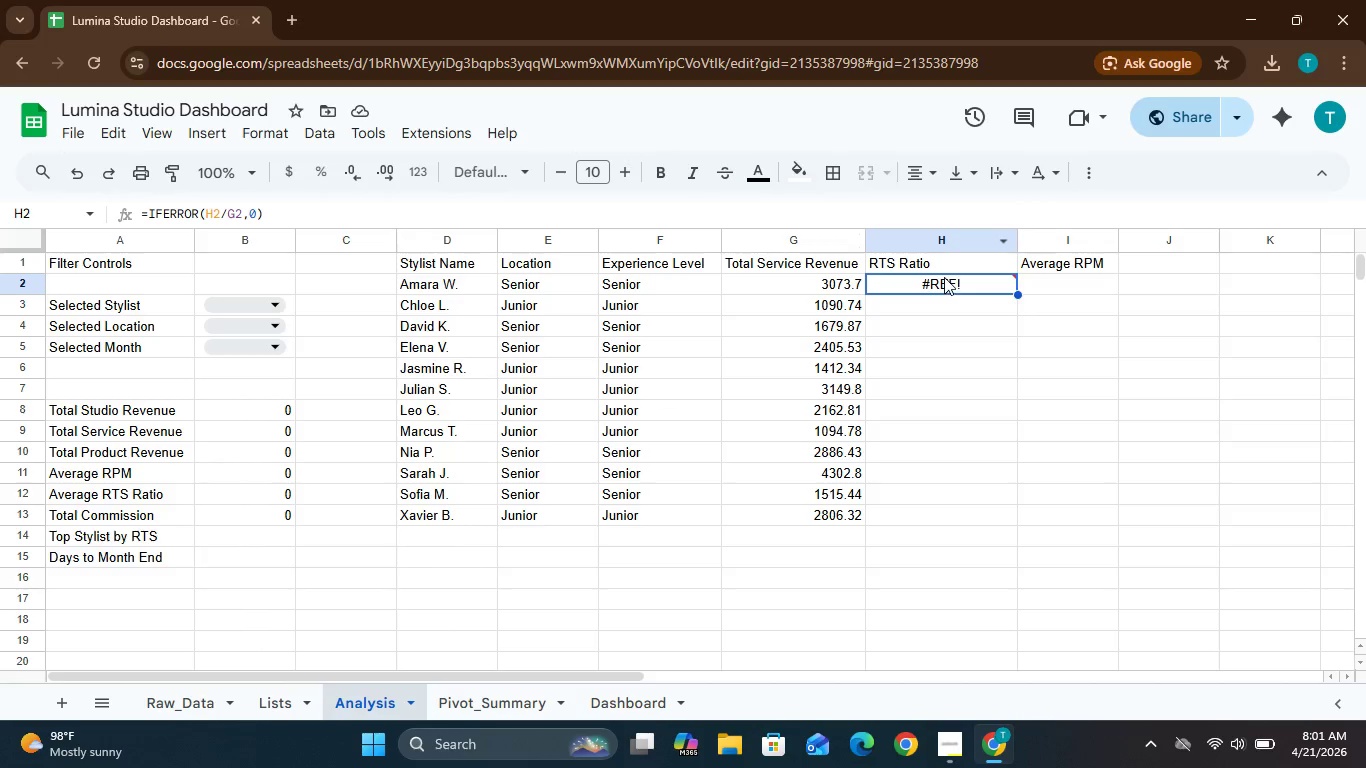 
wait(25.03)
 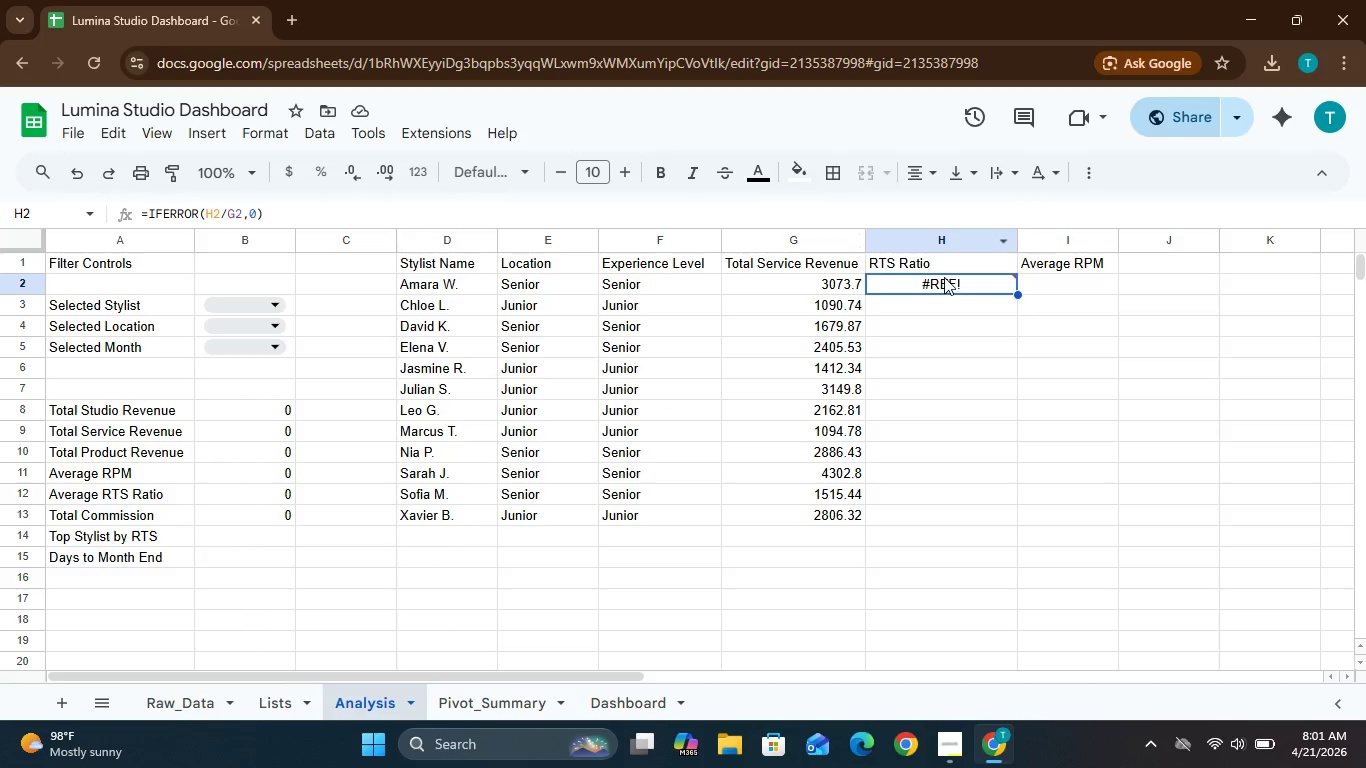 
double_click([946, 280])
 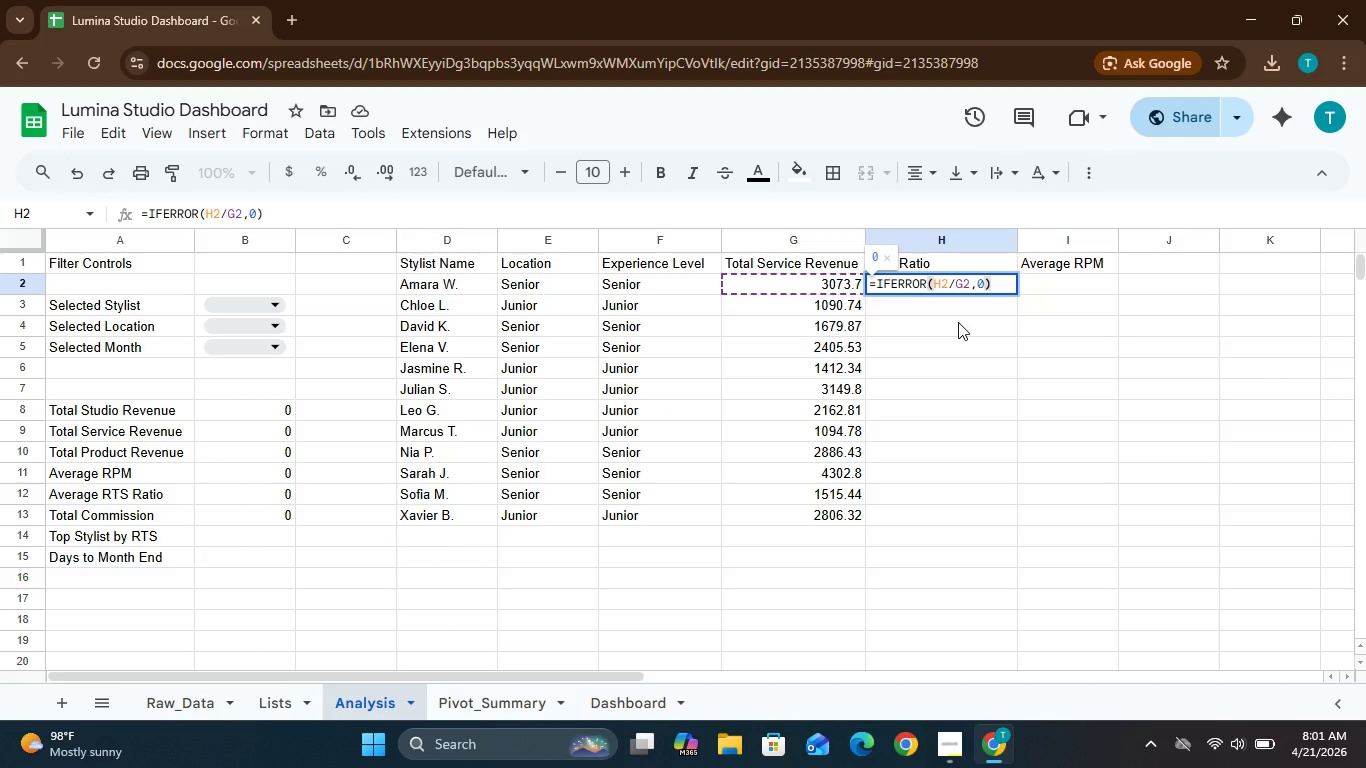 
wait(11.25)
 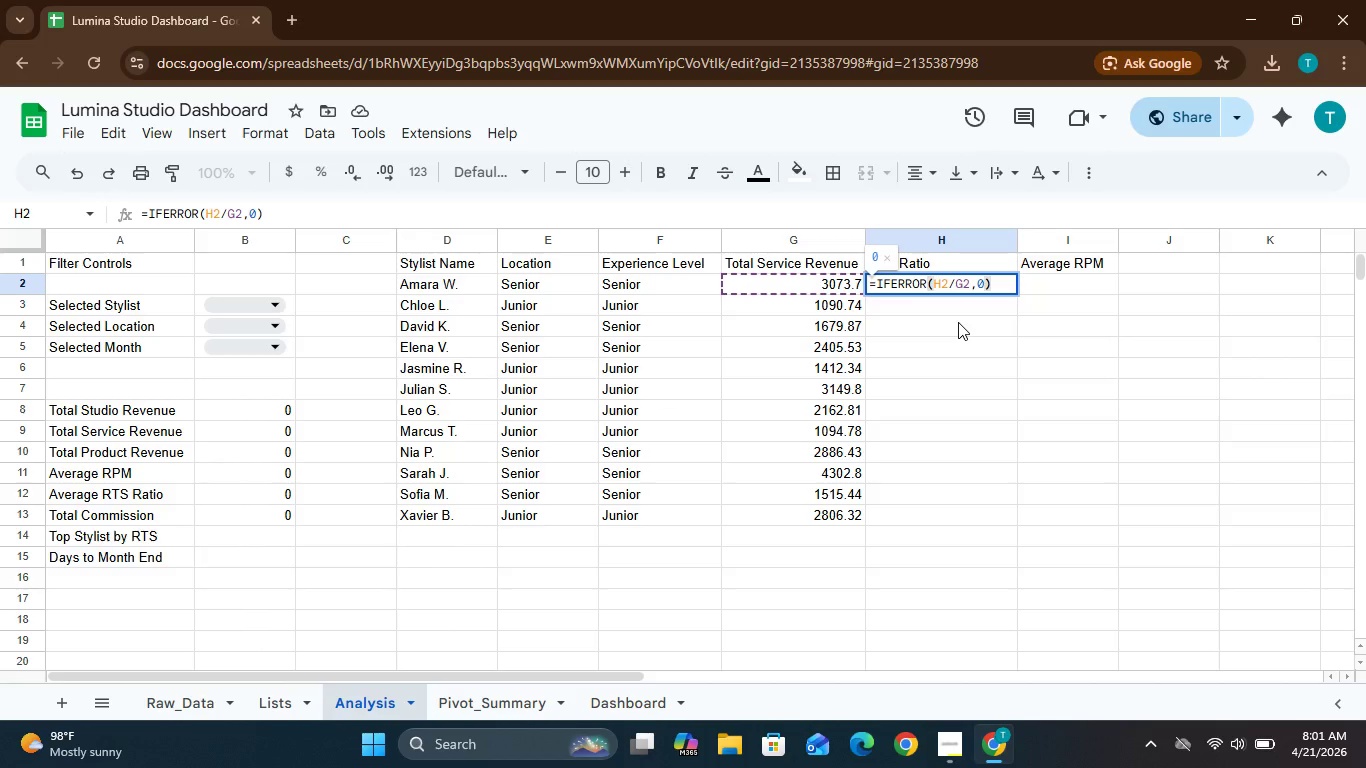 
left_click([1008, 284])
 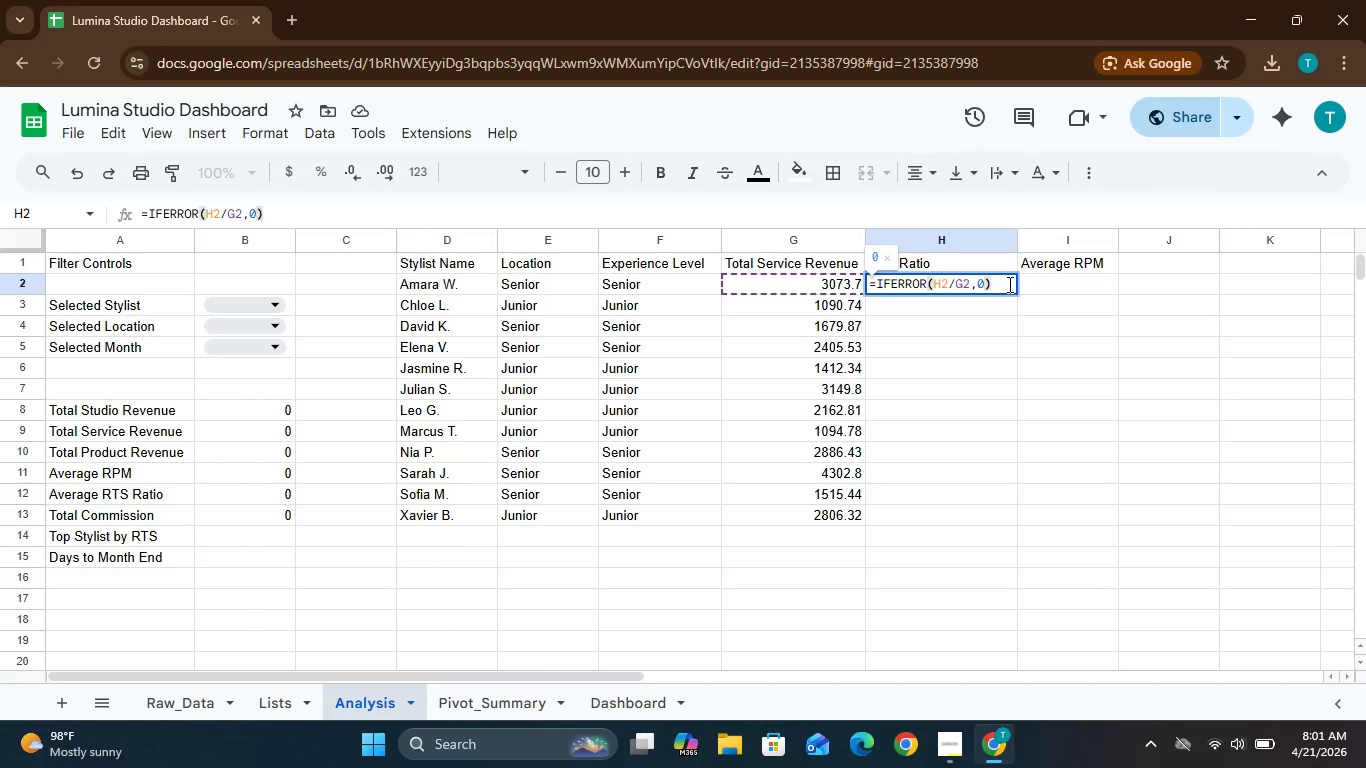 
wait(10.99)
 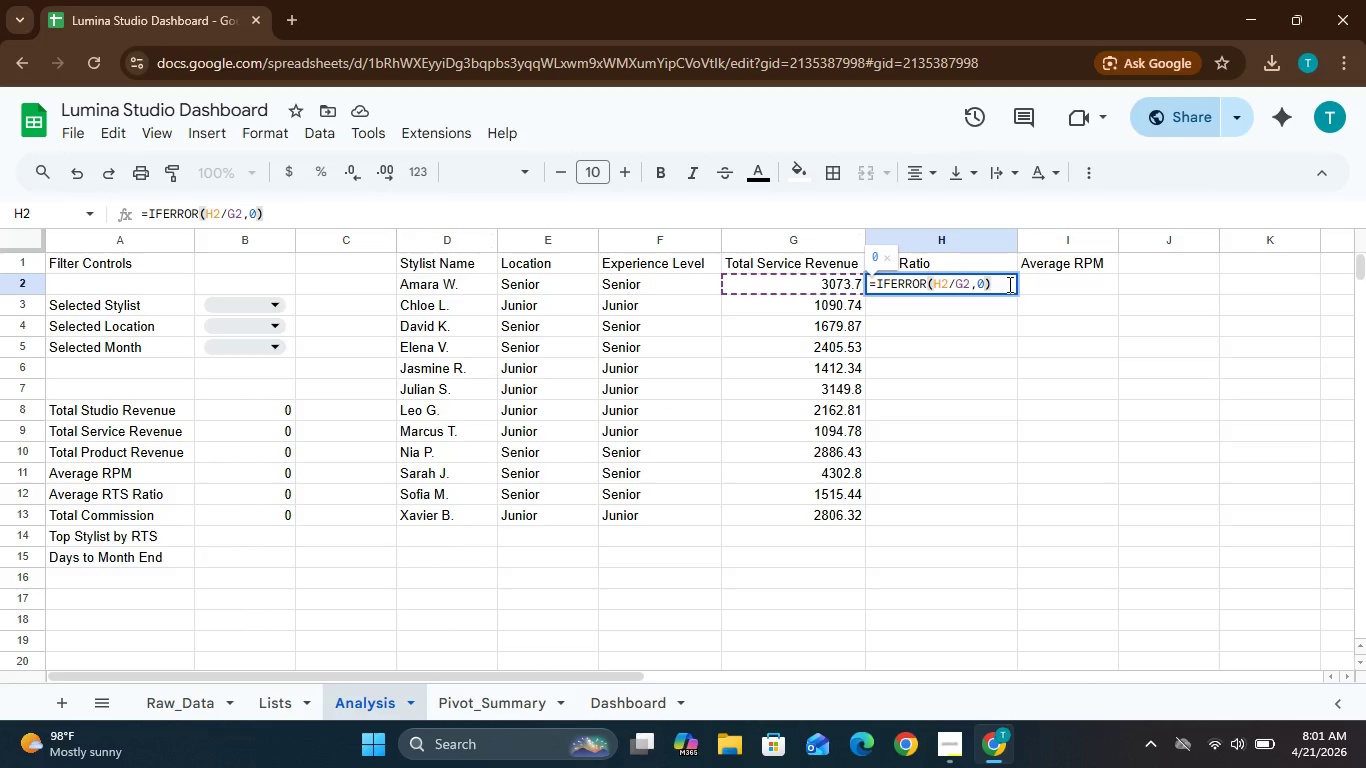 
left_click([1064, 286])
 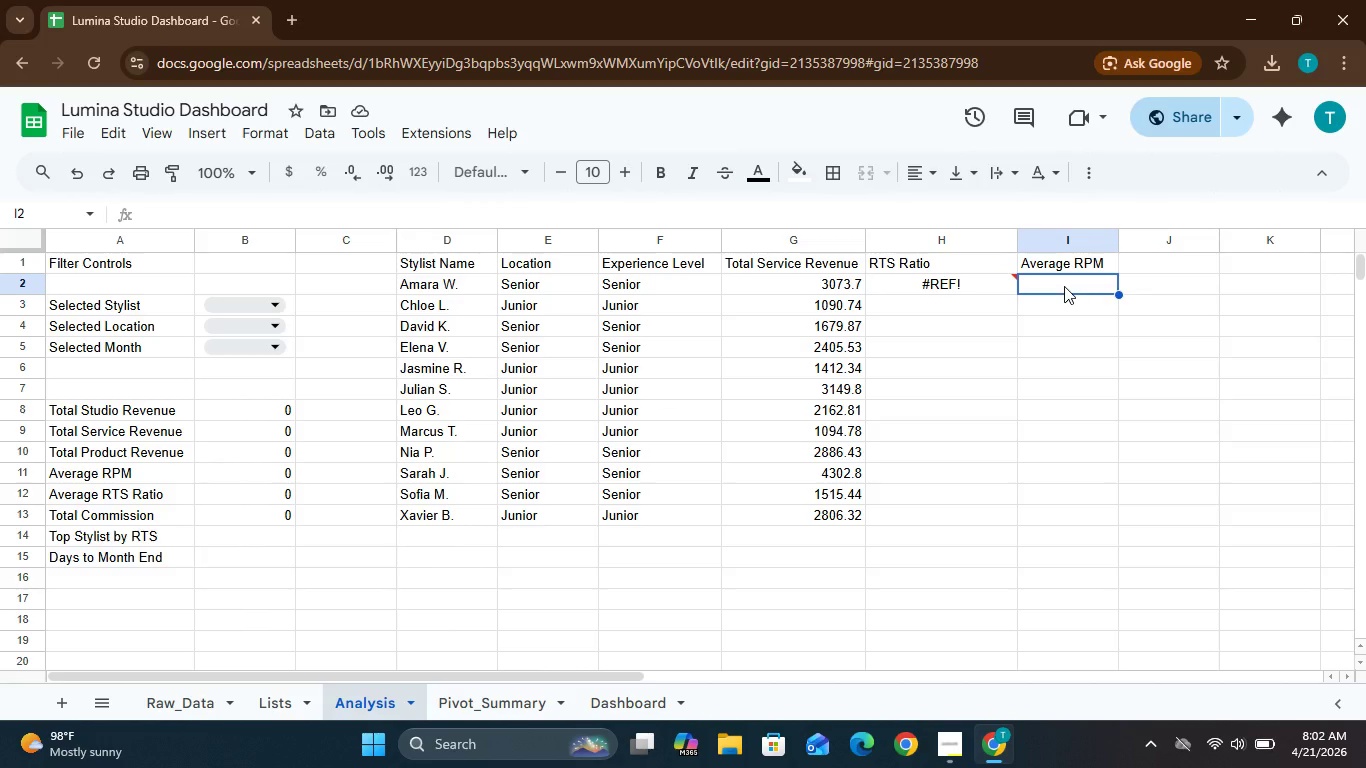 
key(Equal)
 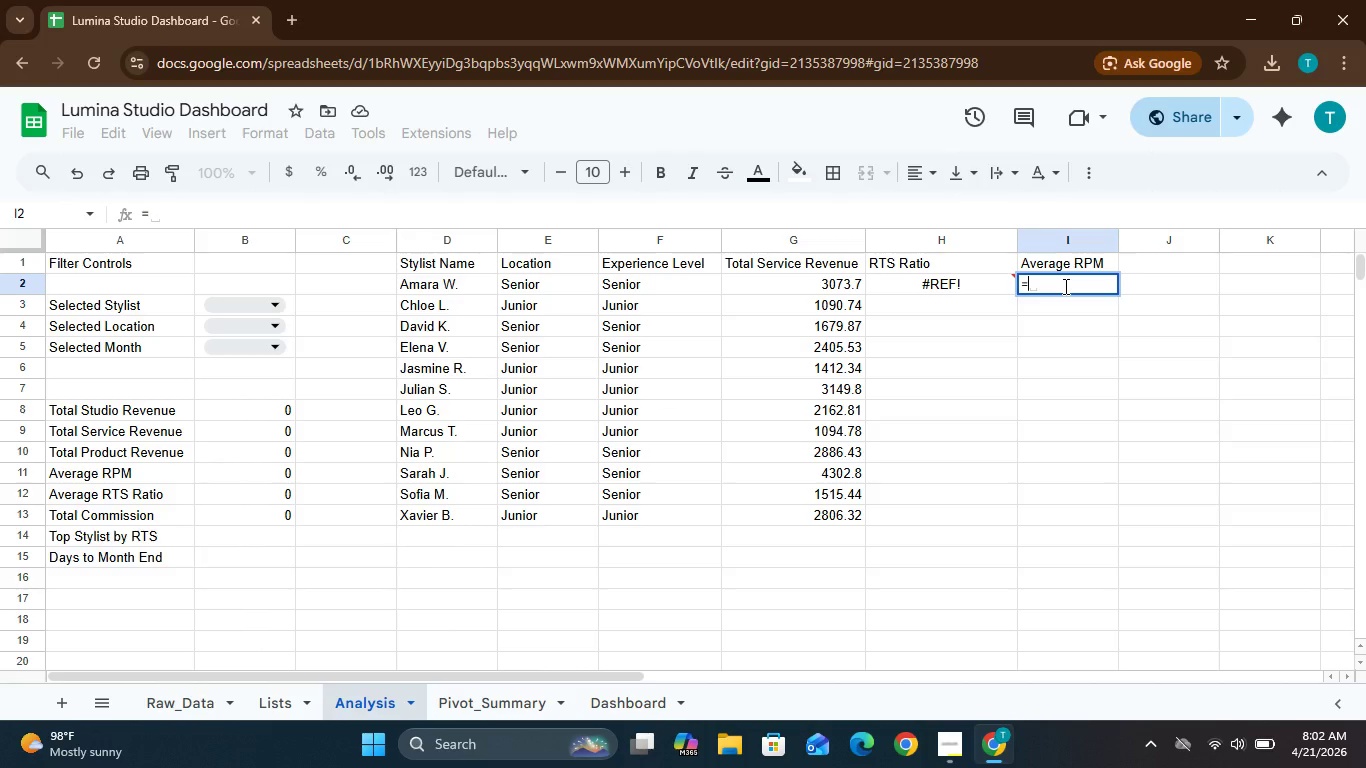 
wait(7.59)
 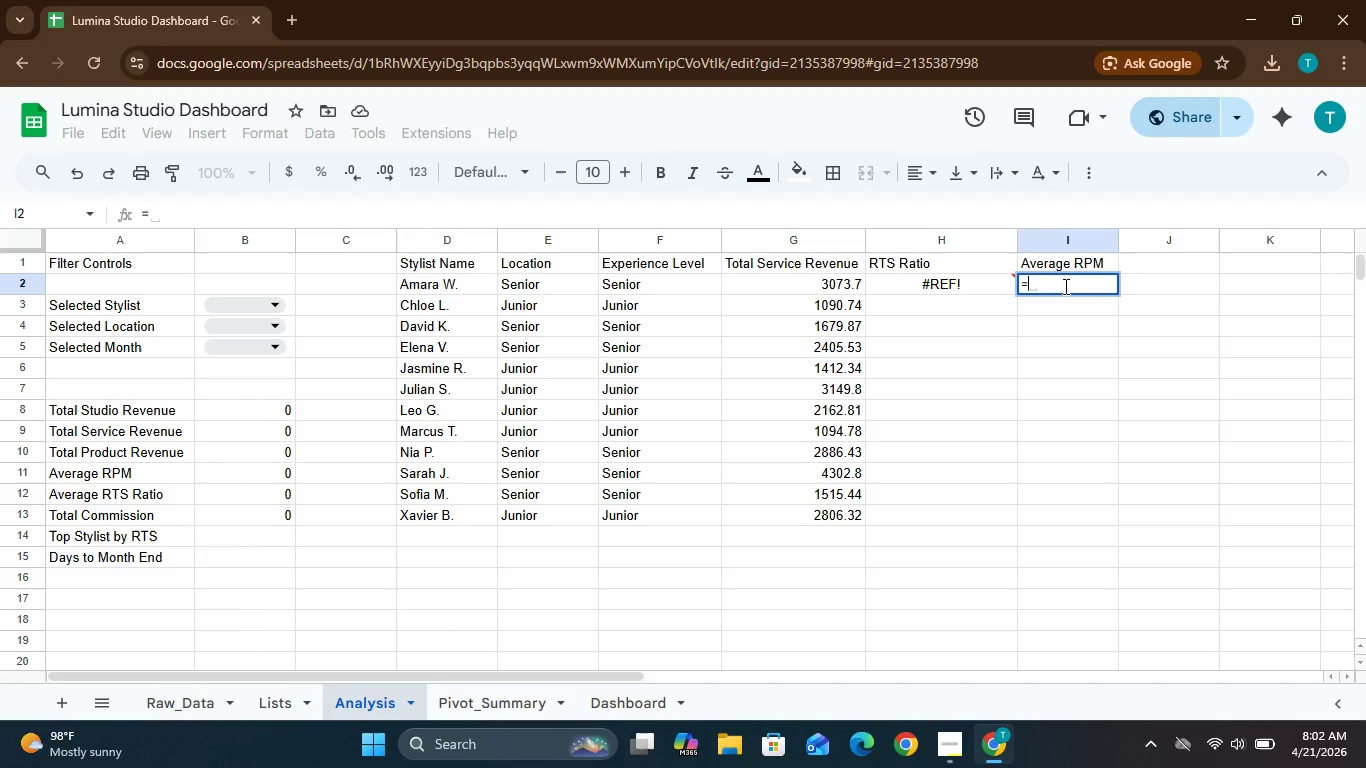 
double_click([978, 287])
 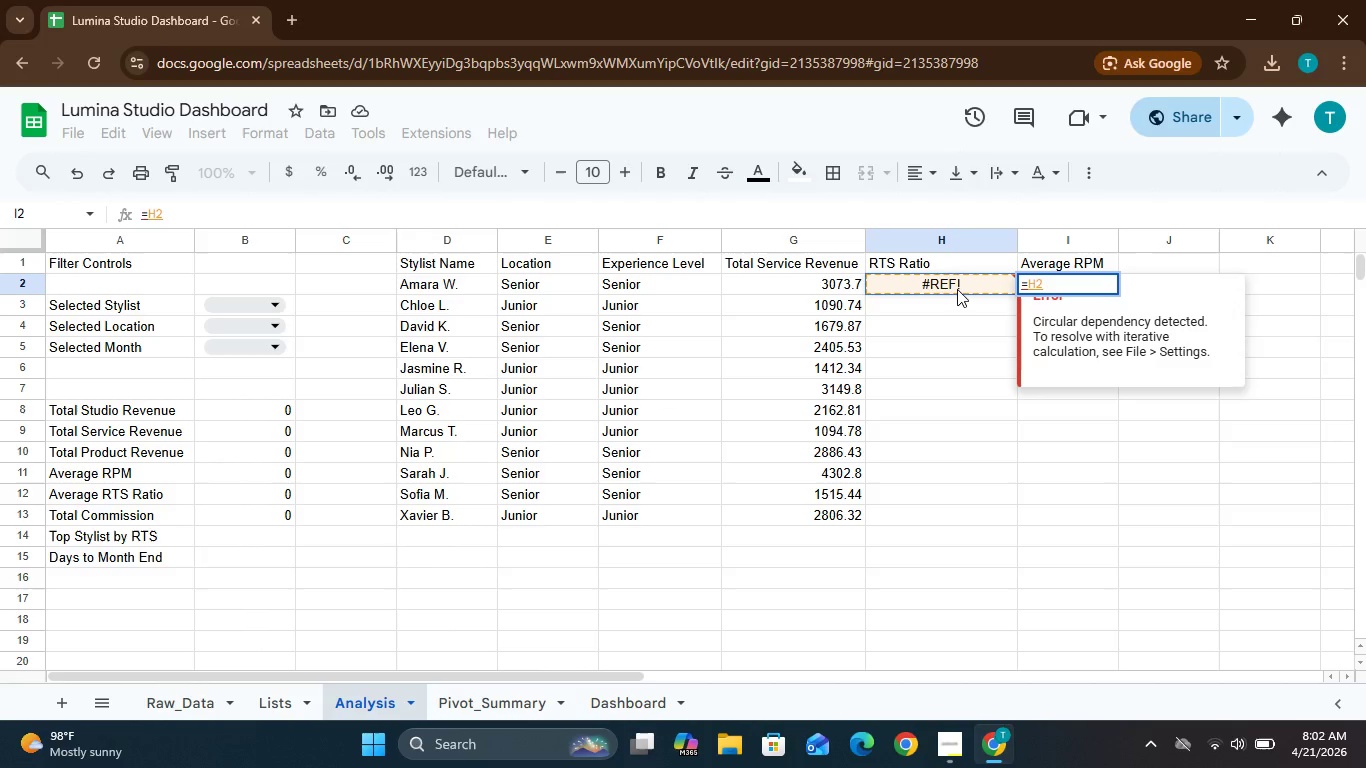 
left_click([957, 289])
 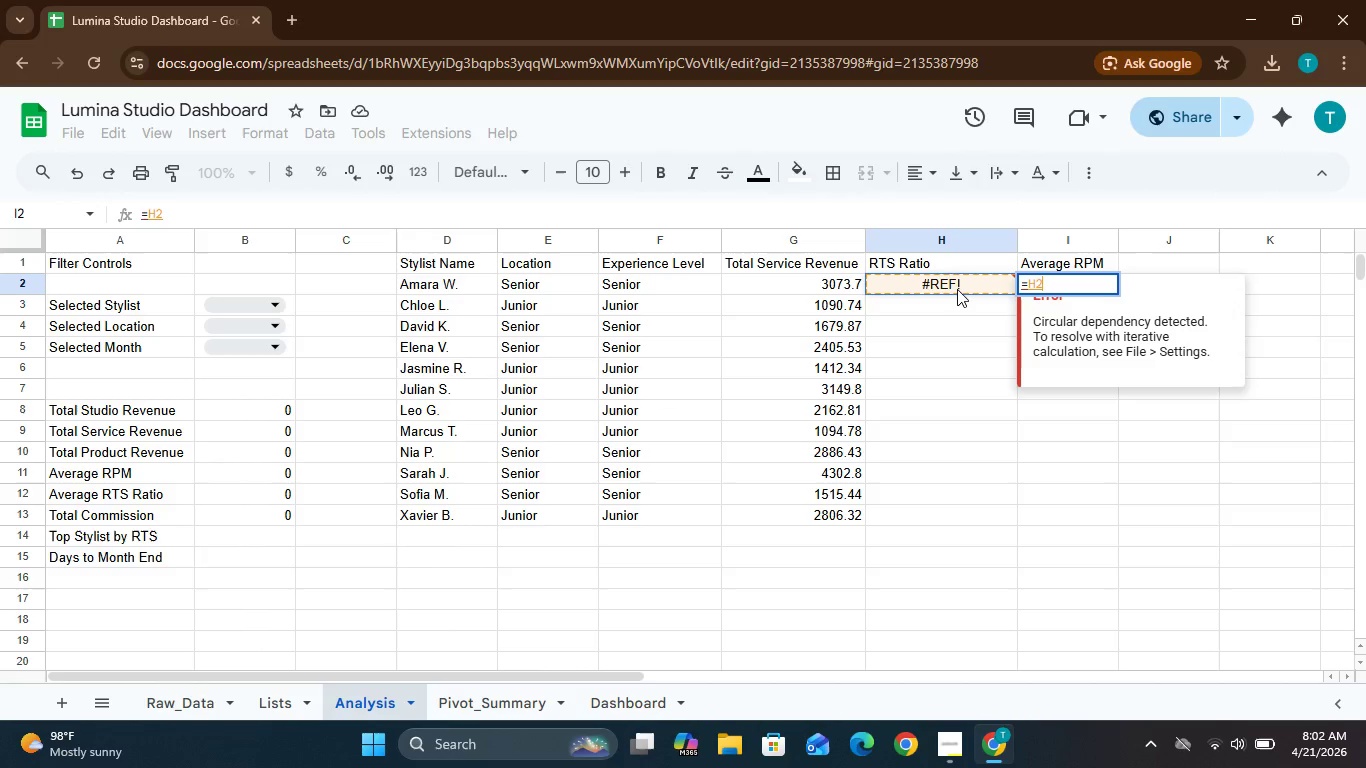 
left_click_drag(start_coordinate=[957, 289], to_coordinate=[983, 385])
 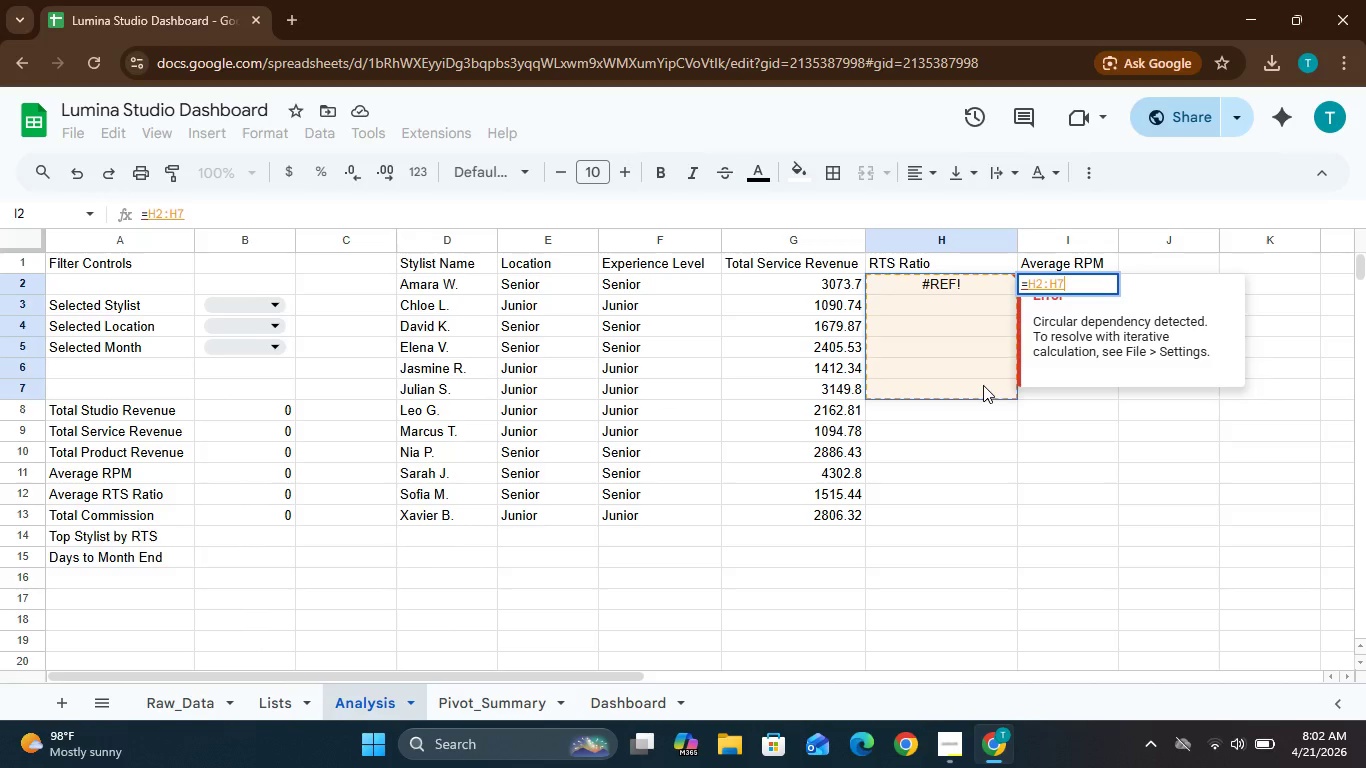 
left_click([983, 385])
 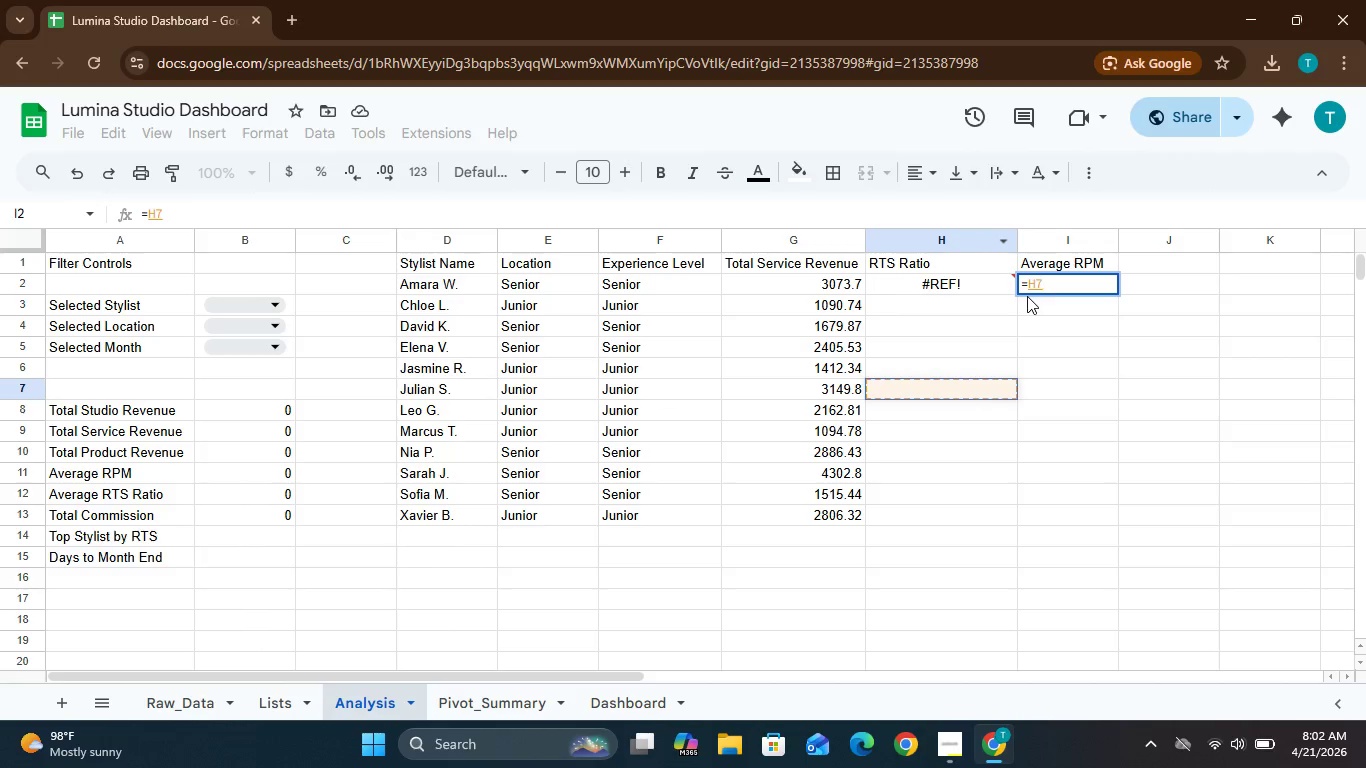 
key(Backspace)
 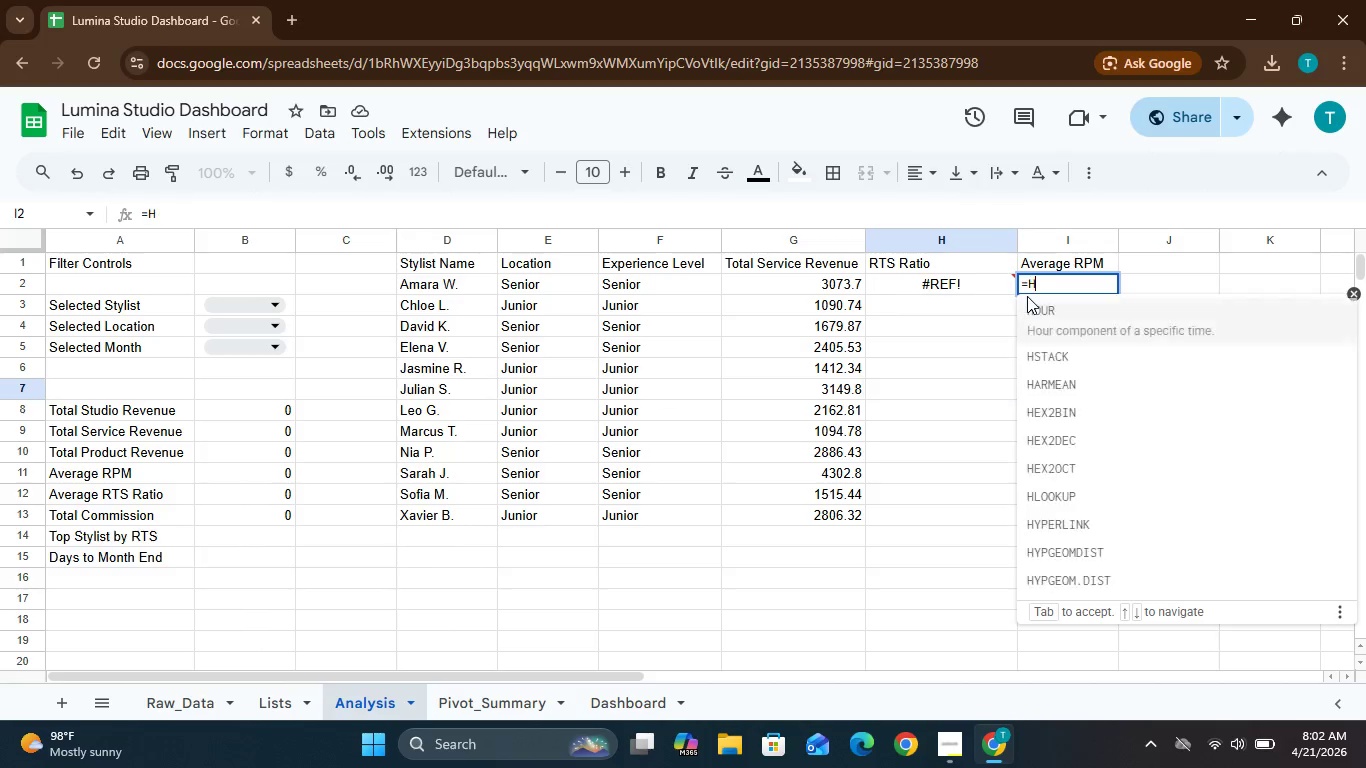 
key(Backspace)
 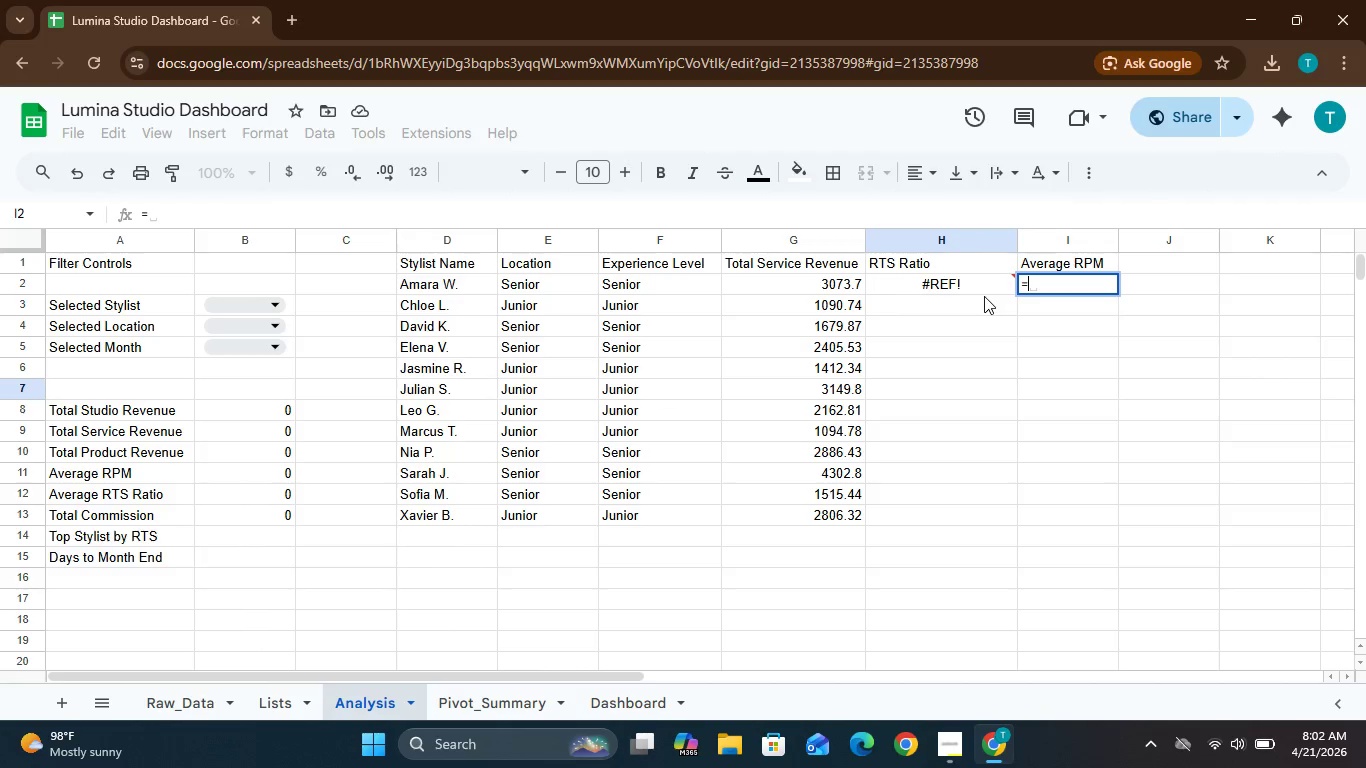 
left_click([971, 289])
 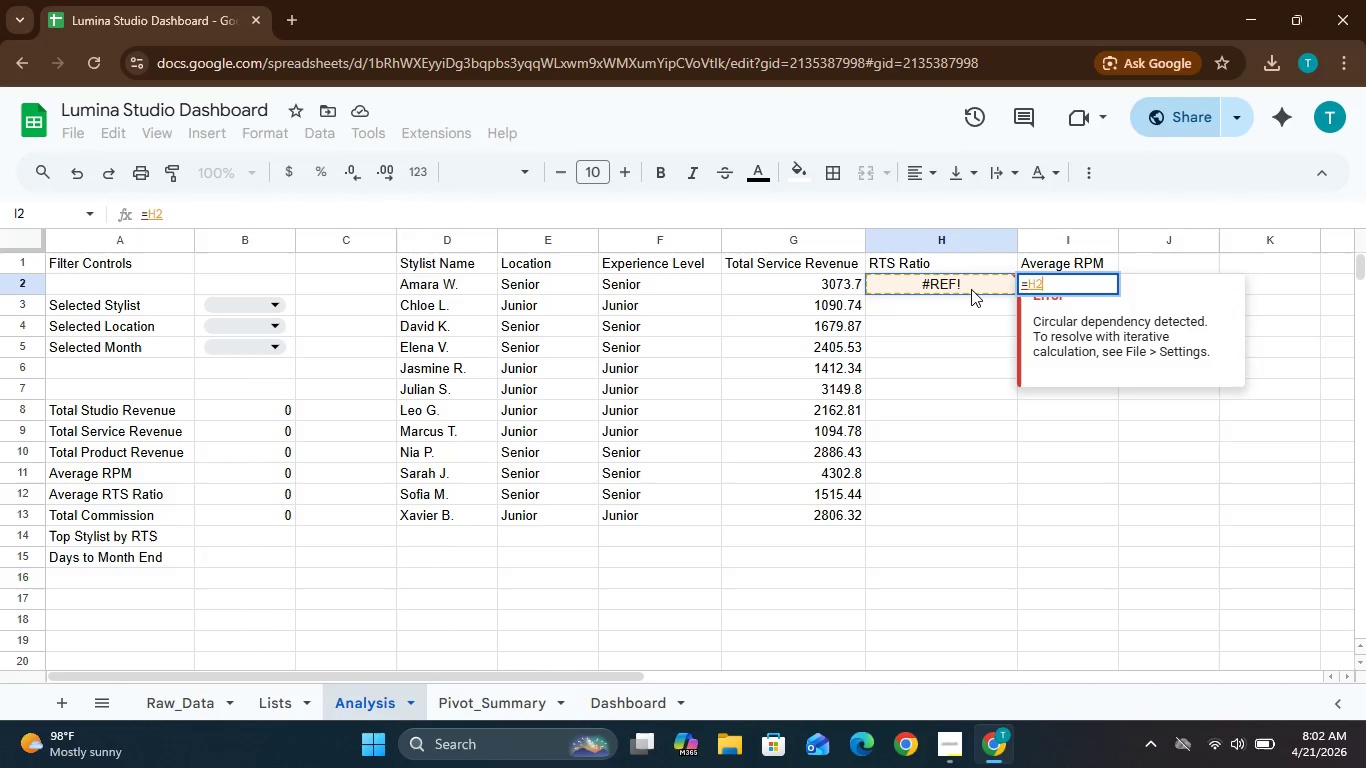 
double_click([971, 289])
 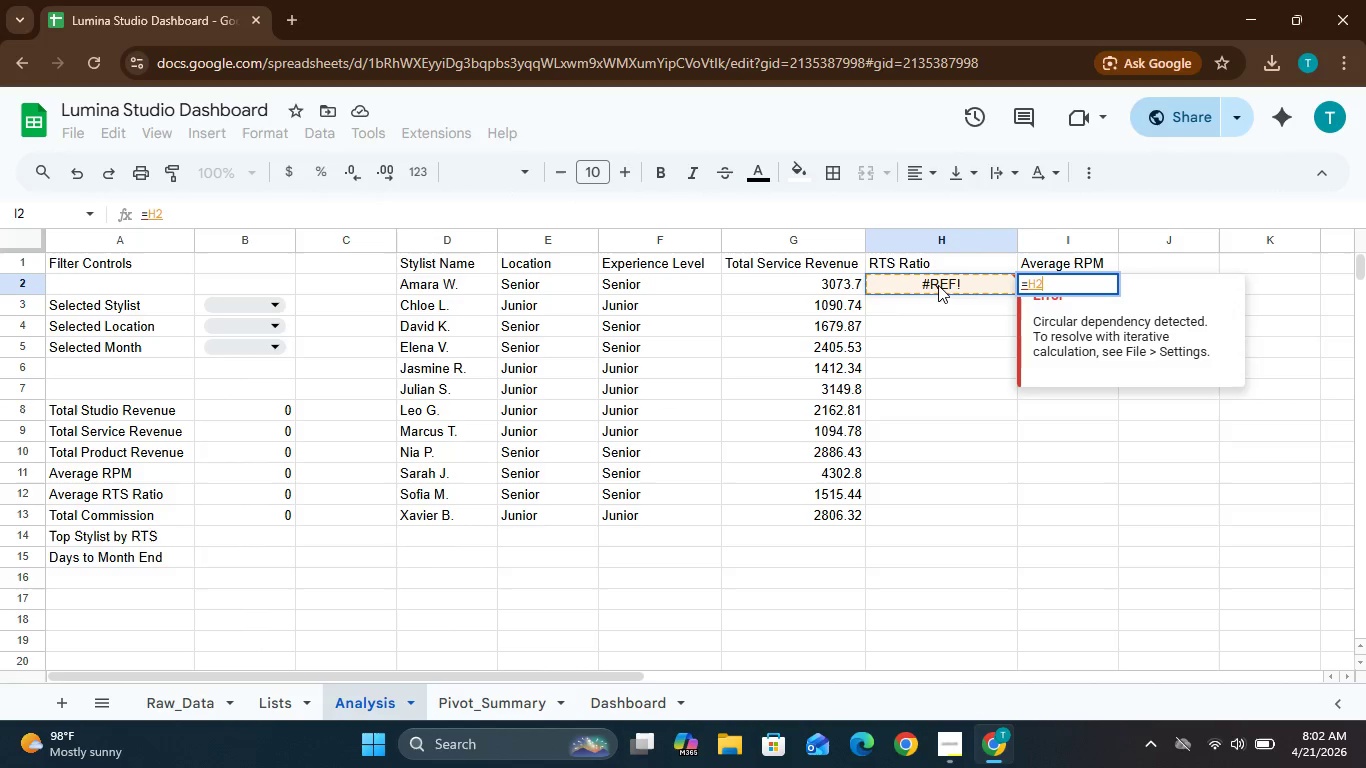 
hold_key(key=ShiftLeft, duration=0.38)
 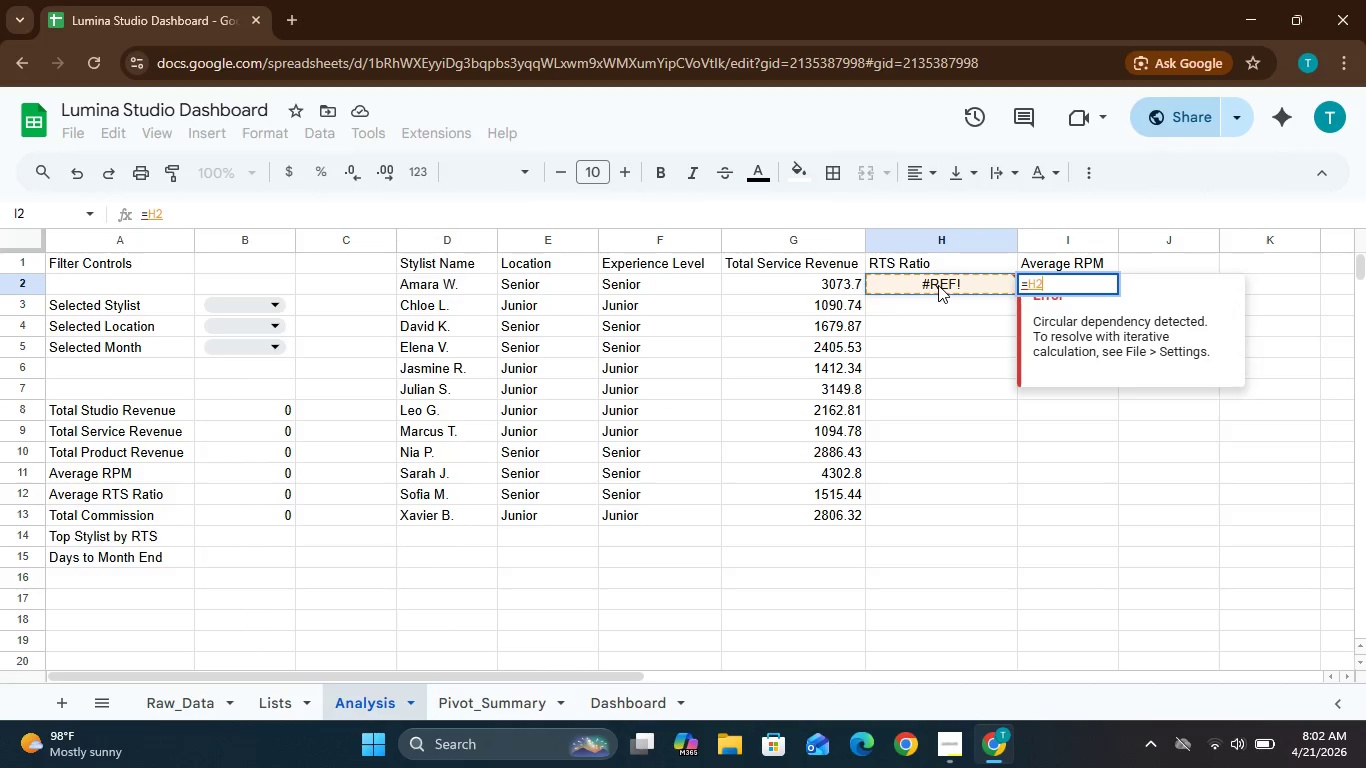 
hold_key(key=ControlLeft, duration=0.58)
 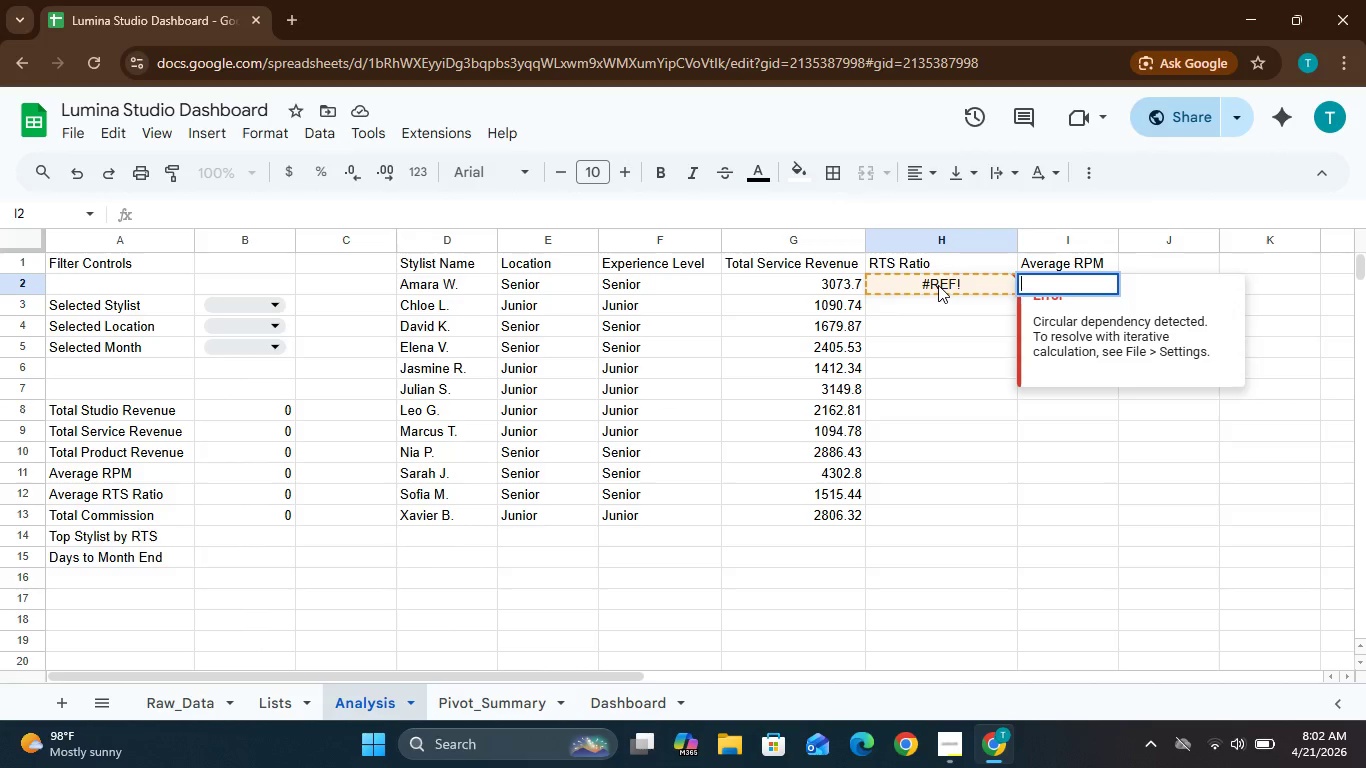 
hold_key(key=Z, duration=0.31)
 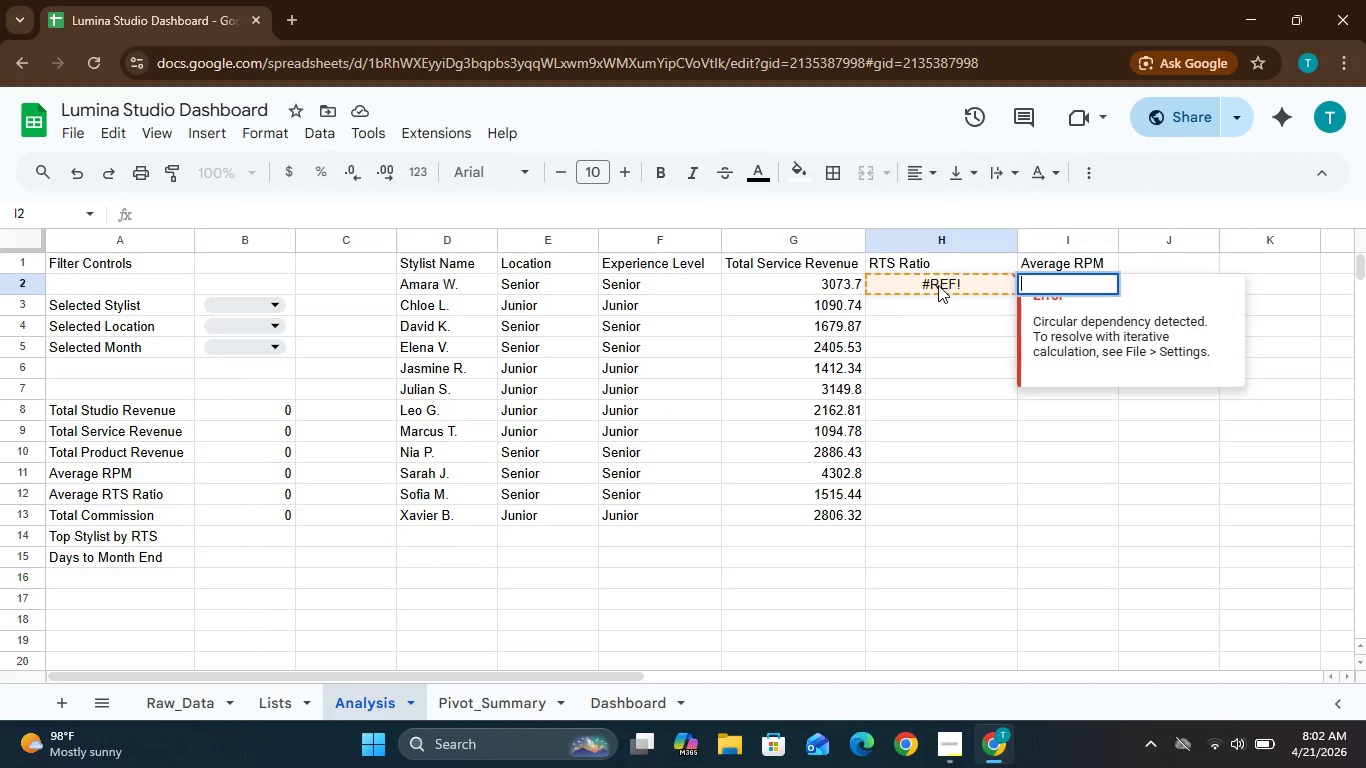 
key(Control+Z)
 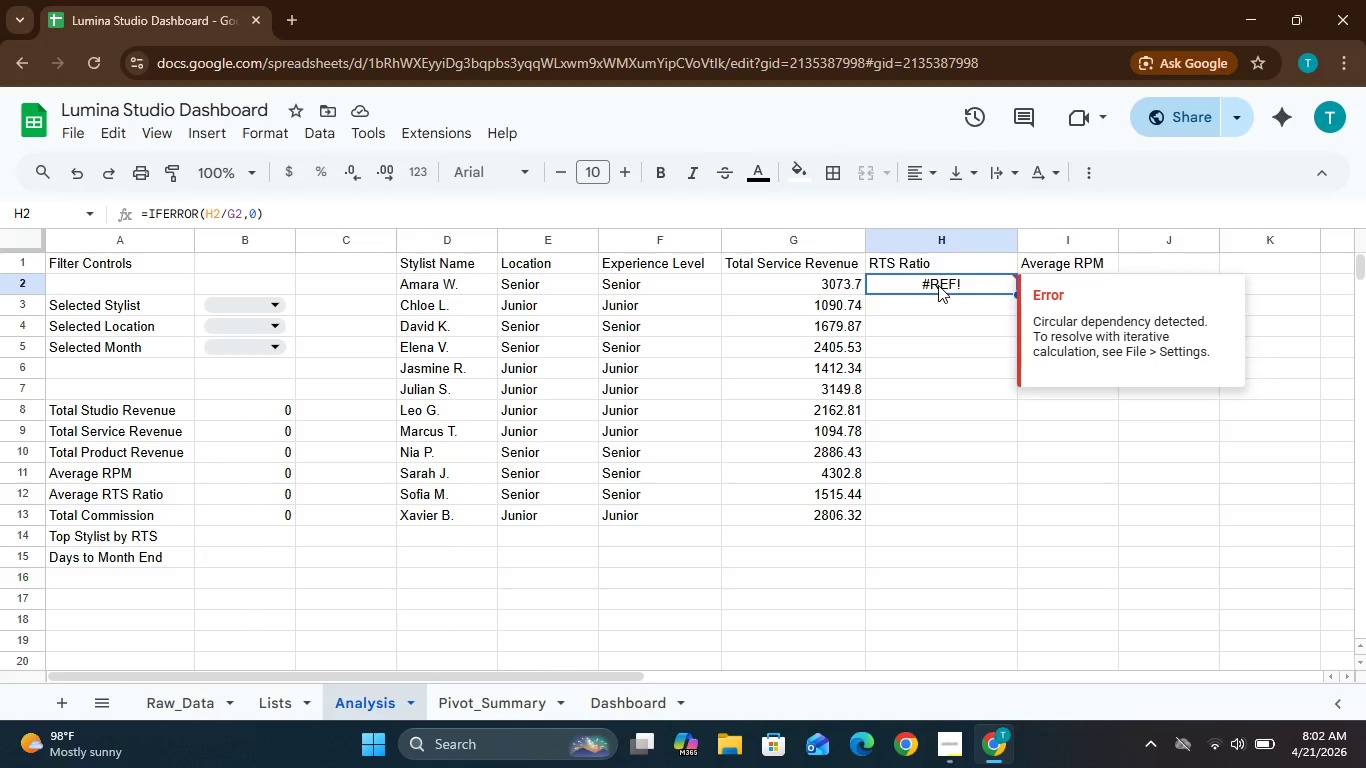 
double_click([938, 285])
 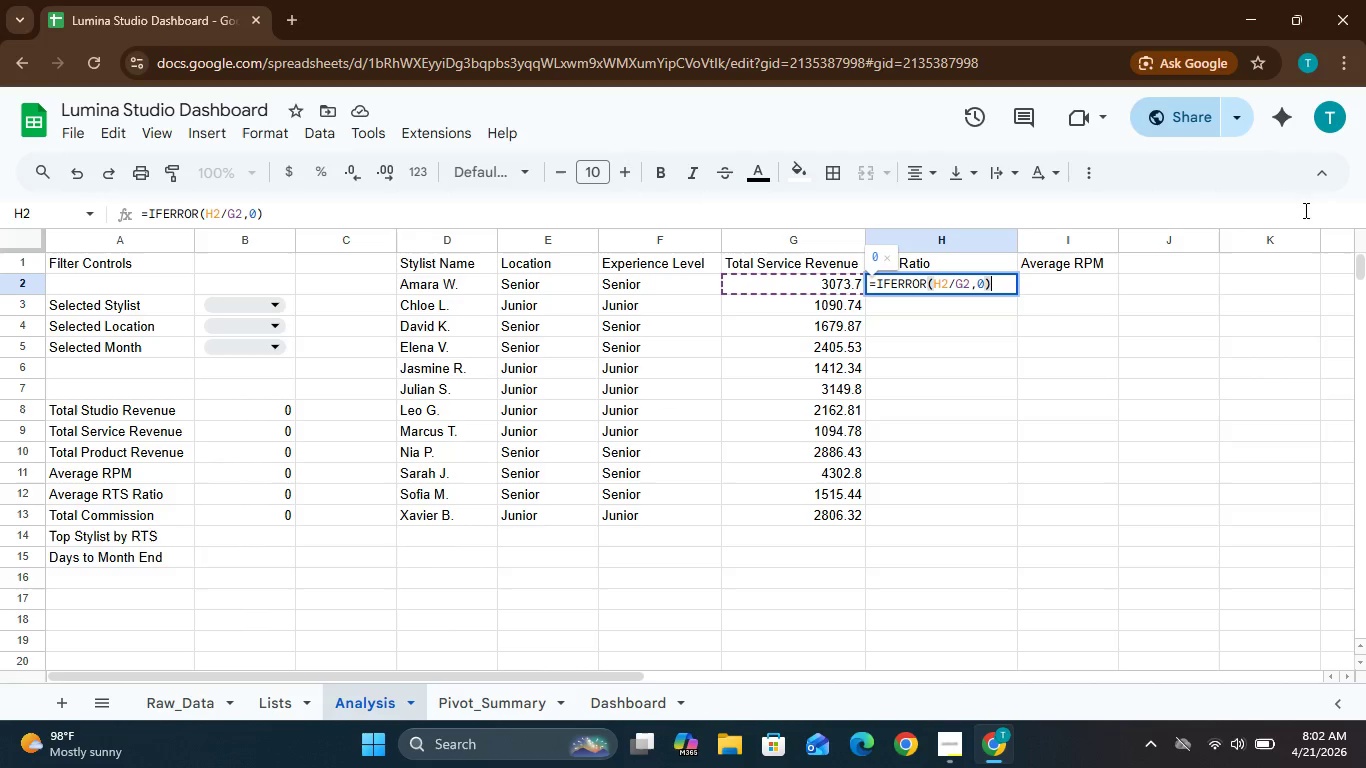 
wait(6.17)
 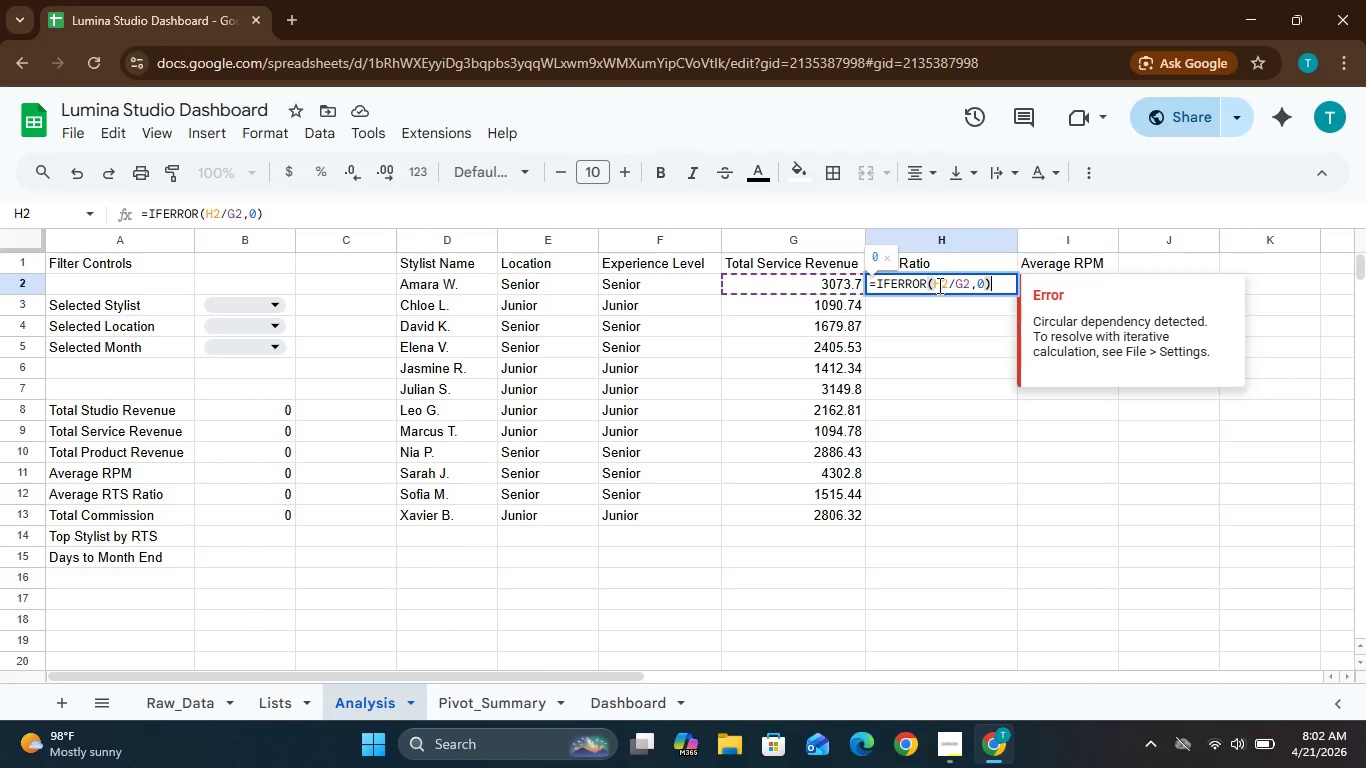 
left_click([1073, 285])
 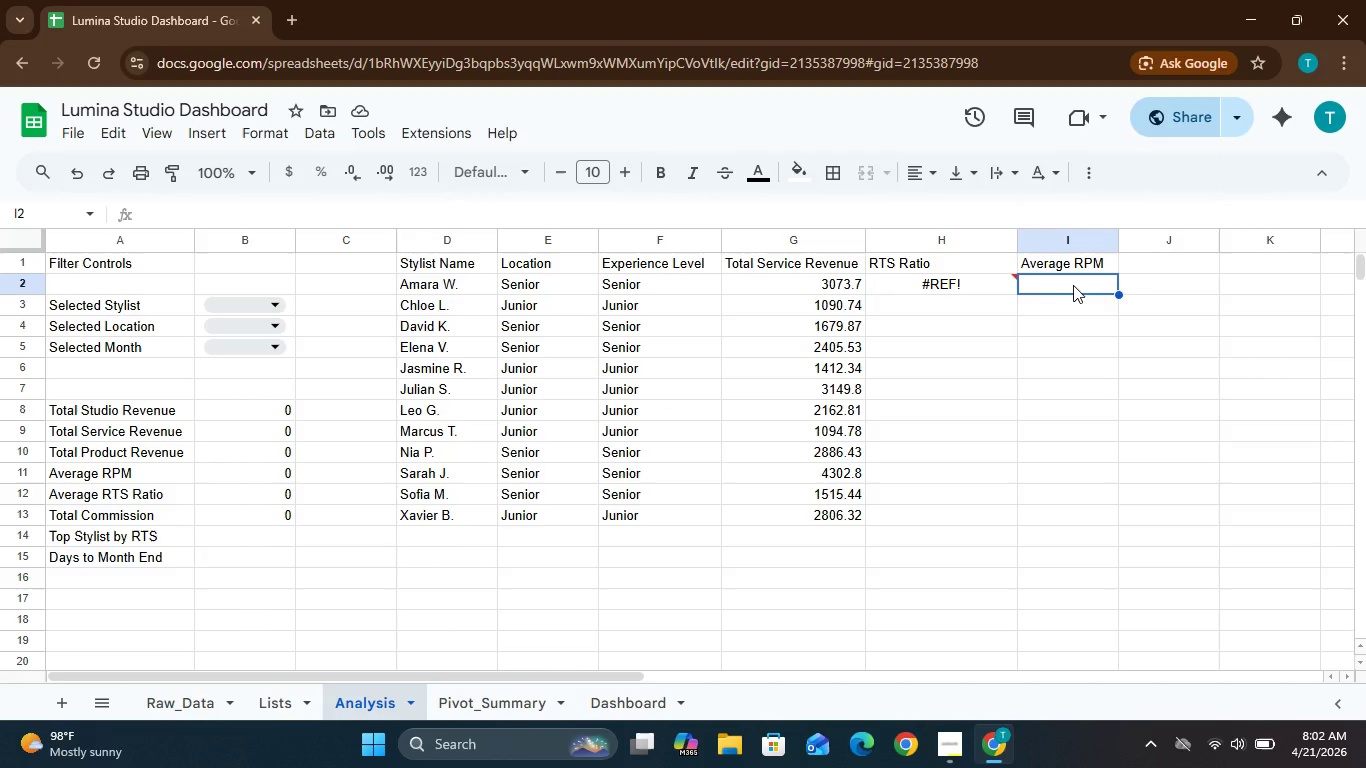 
type(=iferror(sumi)
 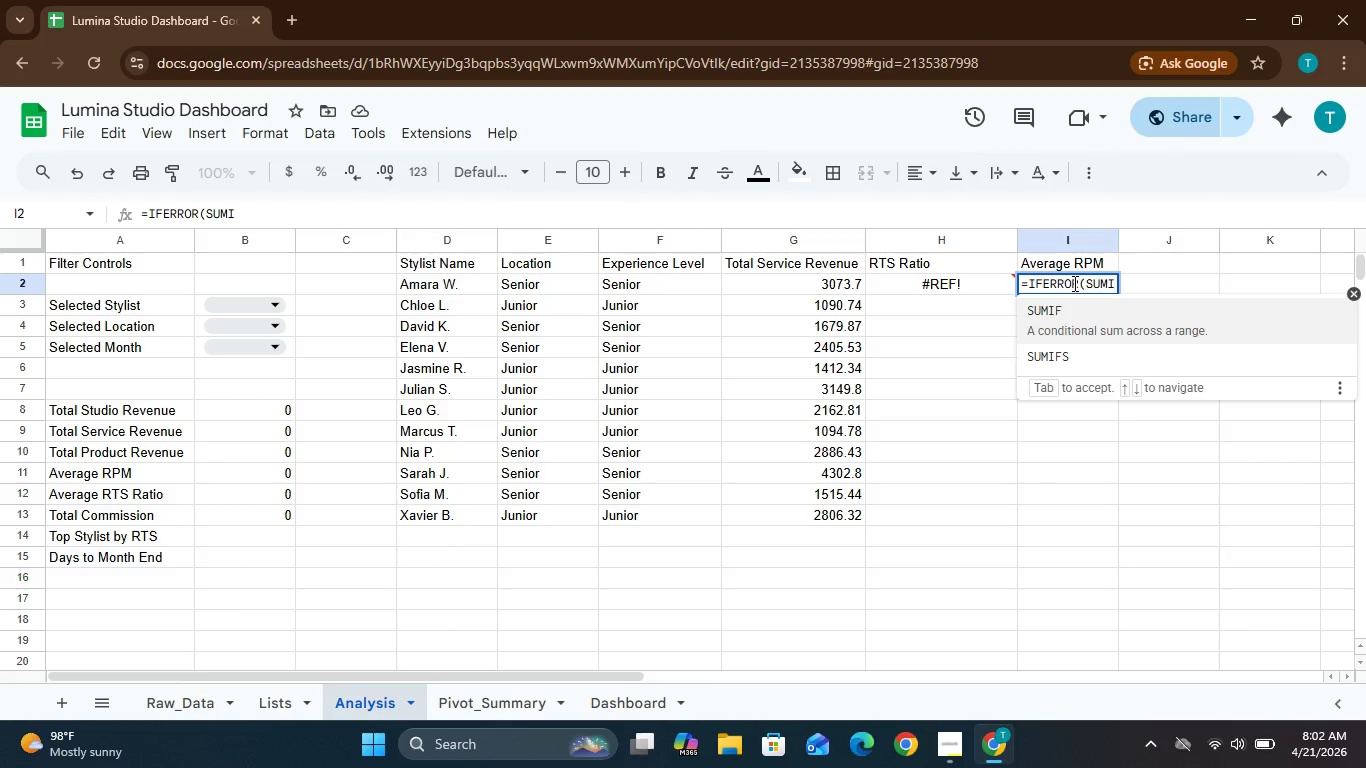 
type(F(Raw_Data)
 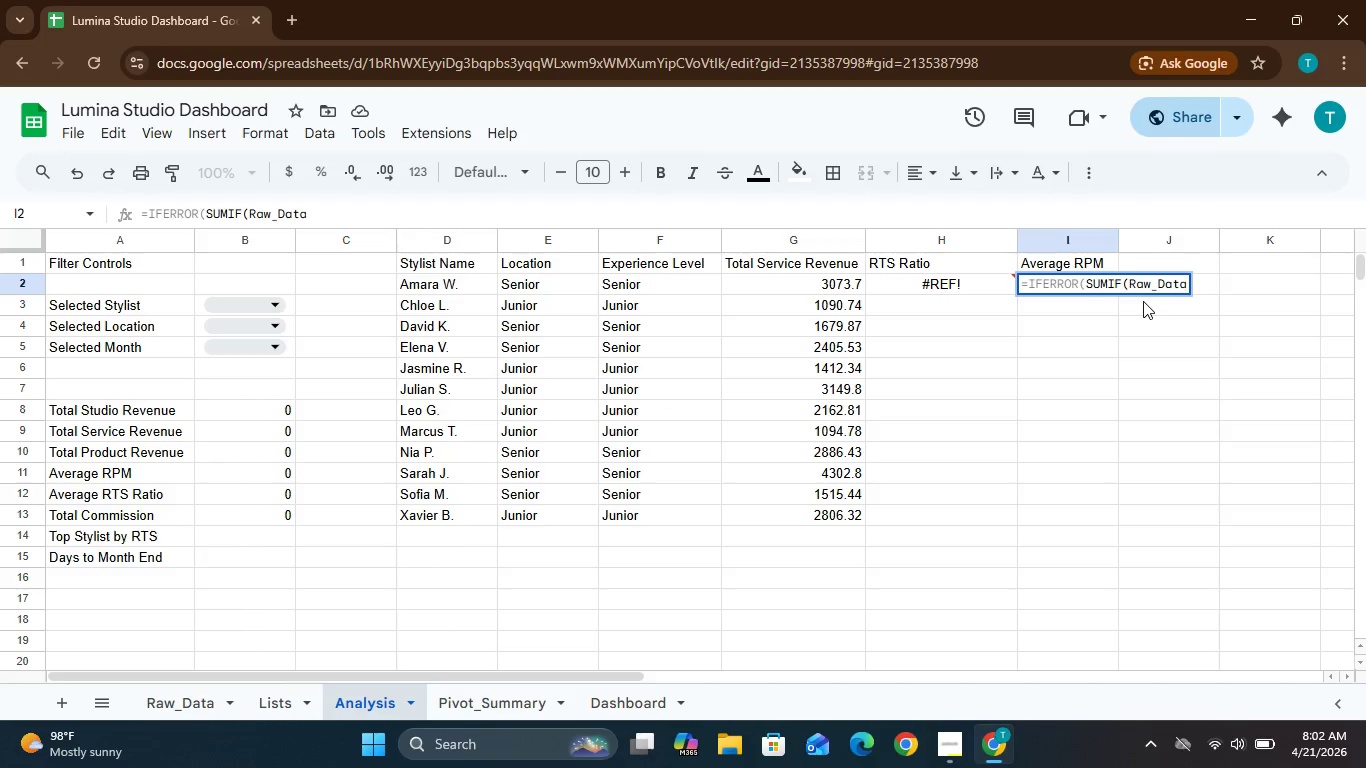 
type(!B:B,D2,Raw_Data)
 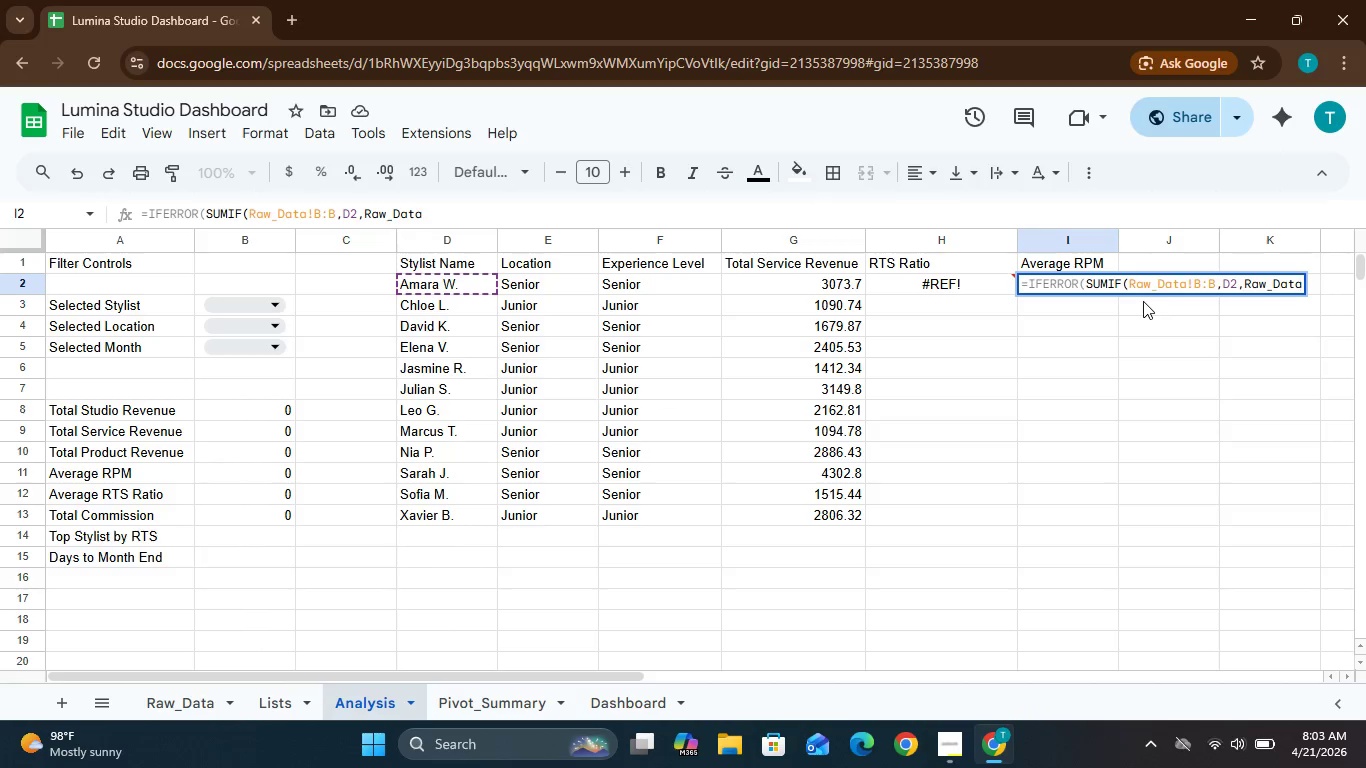 
hold_key(key=ShiftLeft, duration=4.97)
 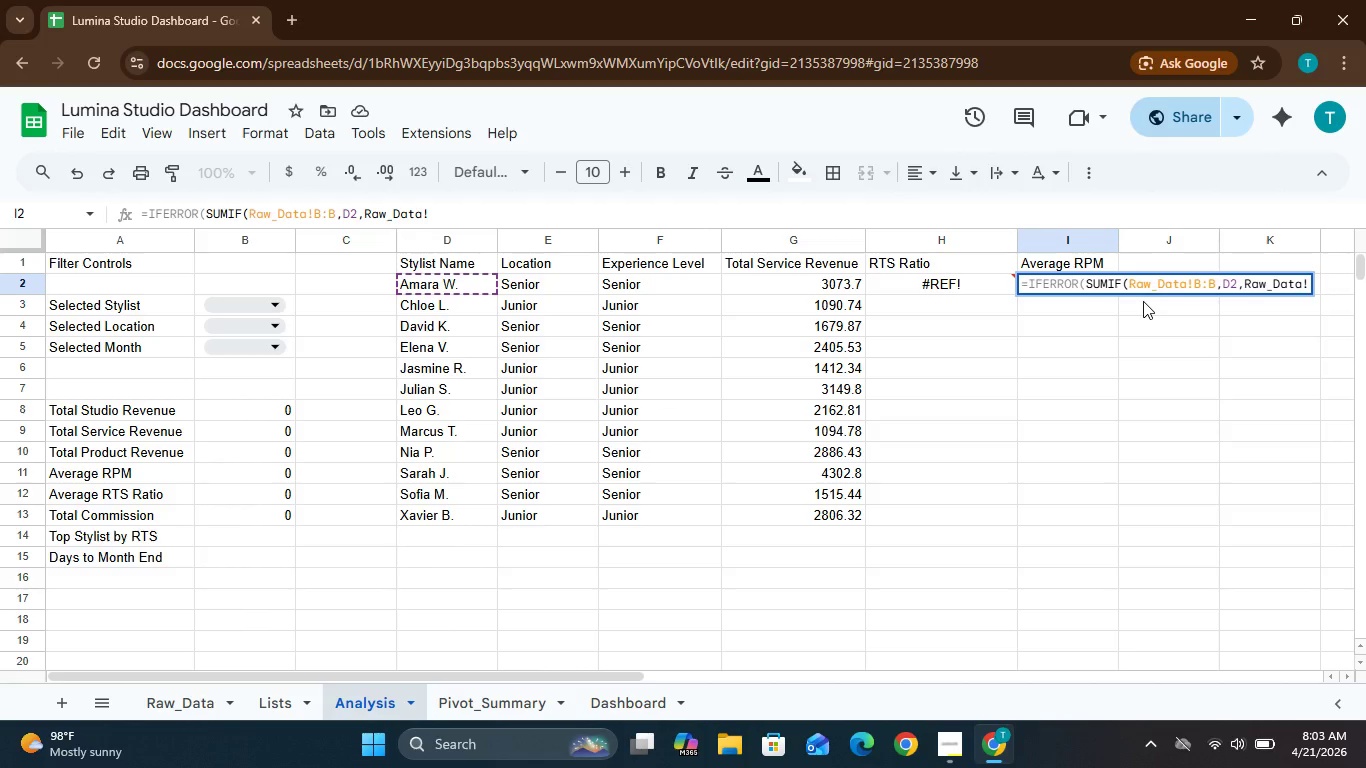 
hold_key(key=1, duration=0.31)
 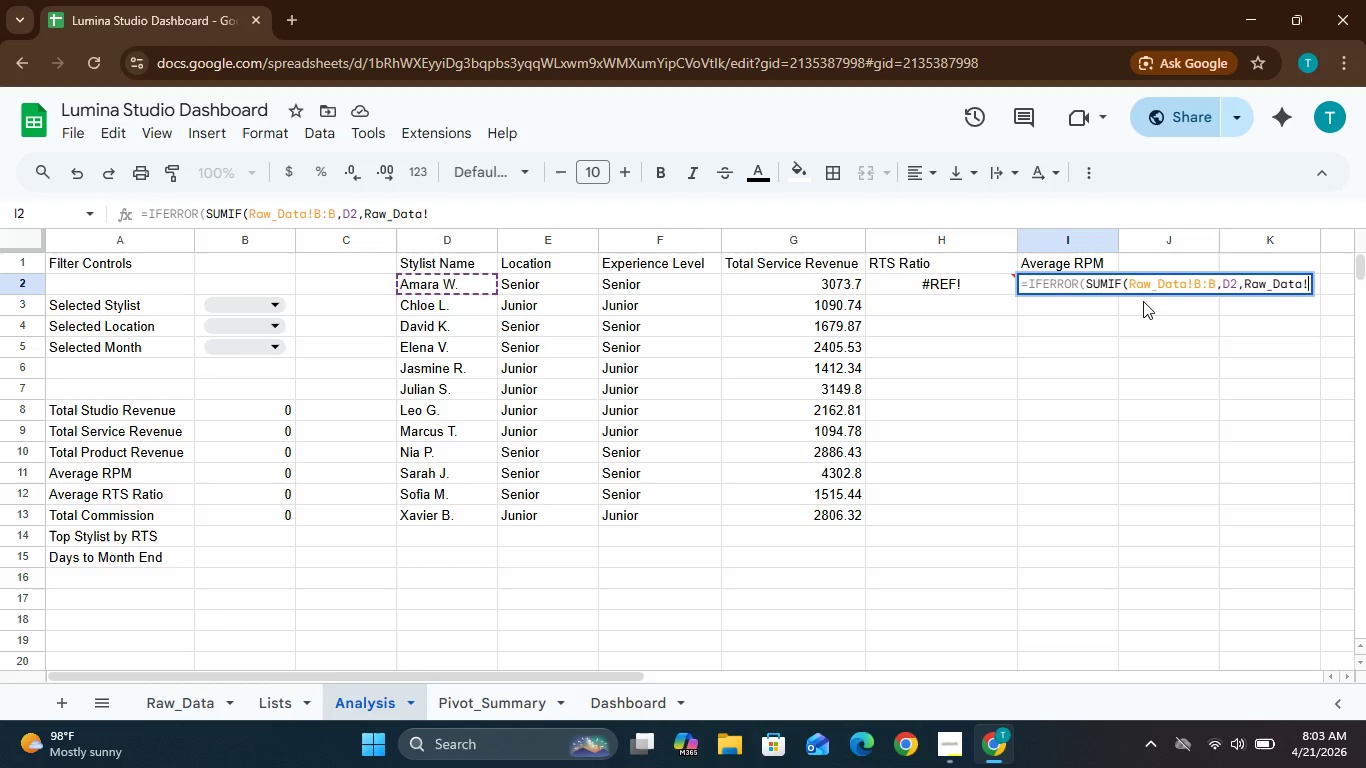 
type(F:F))
 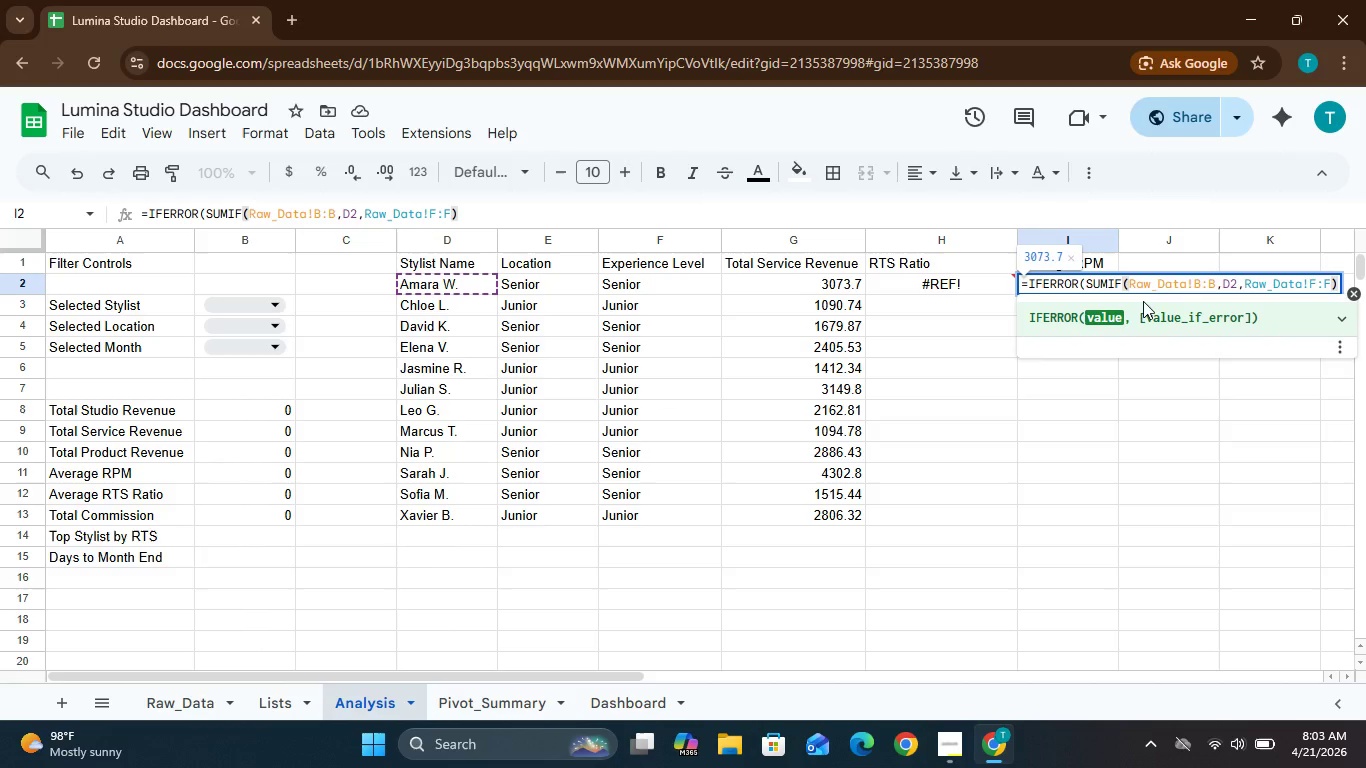 
type(/SUMIF(Raw_)
 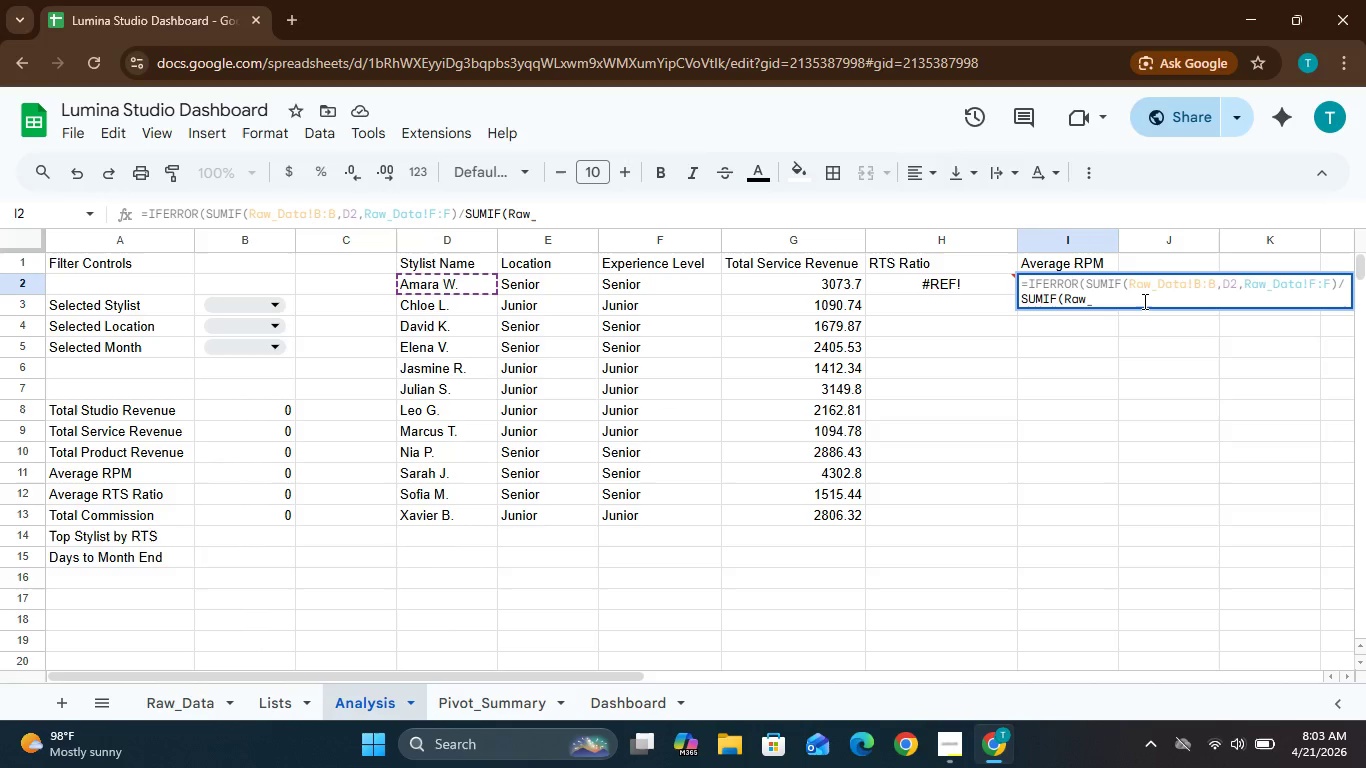 
type(Data!)
 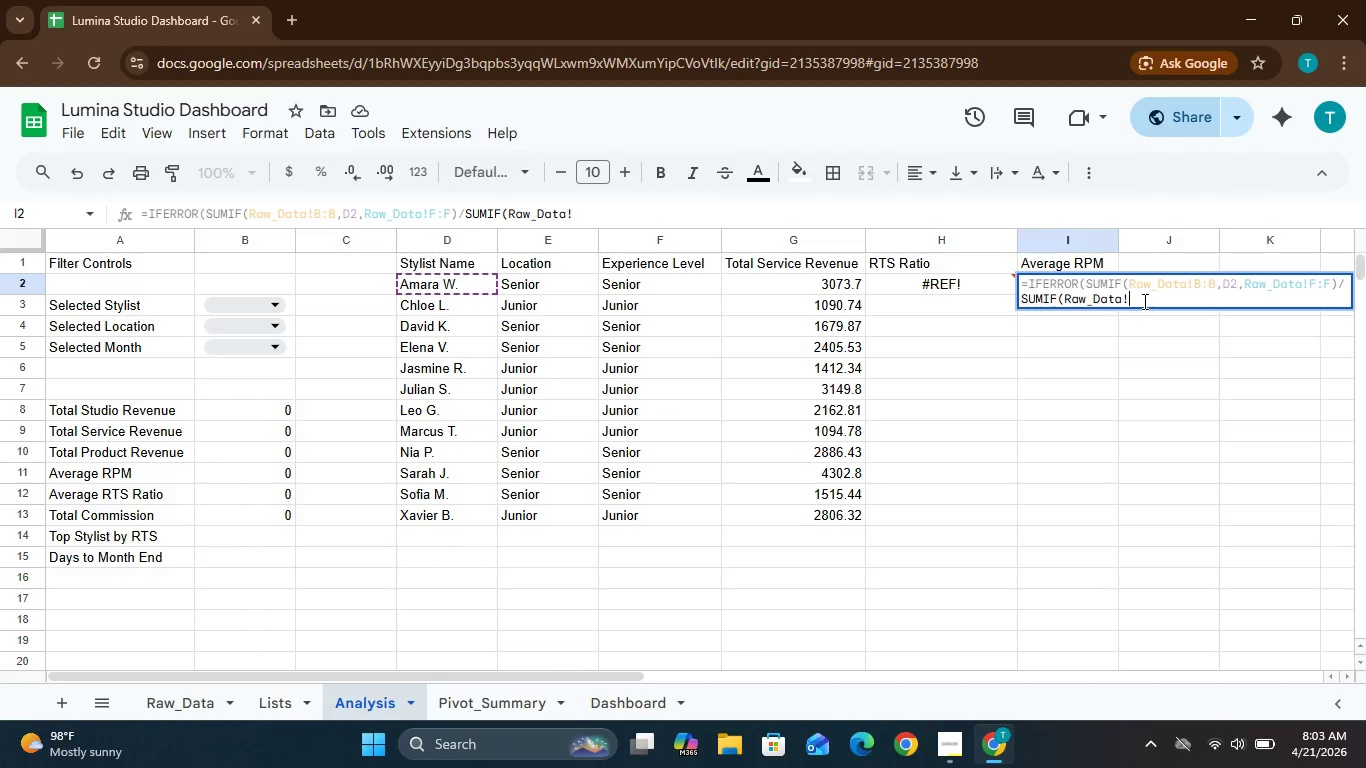 
wait(14.55)
 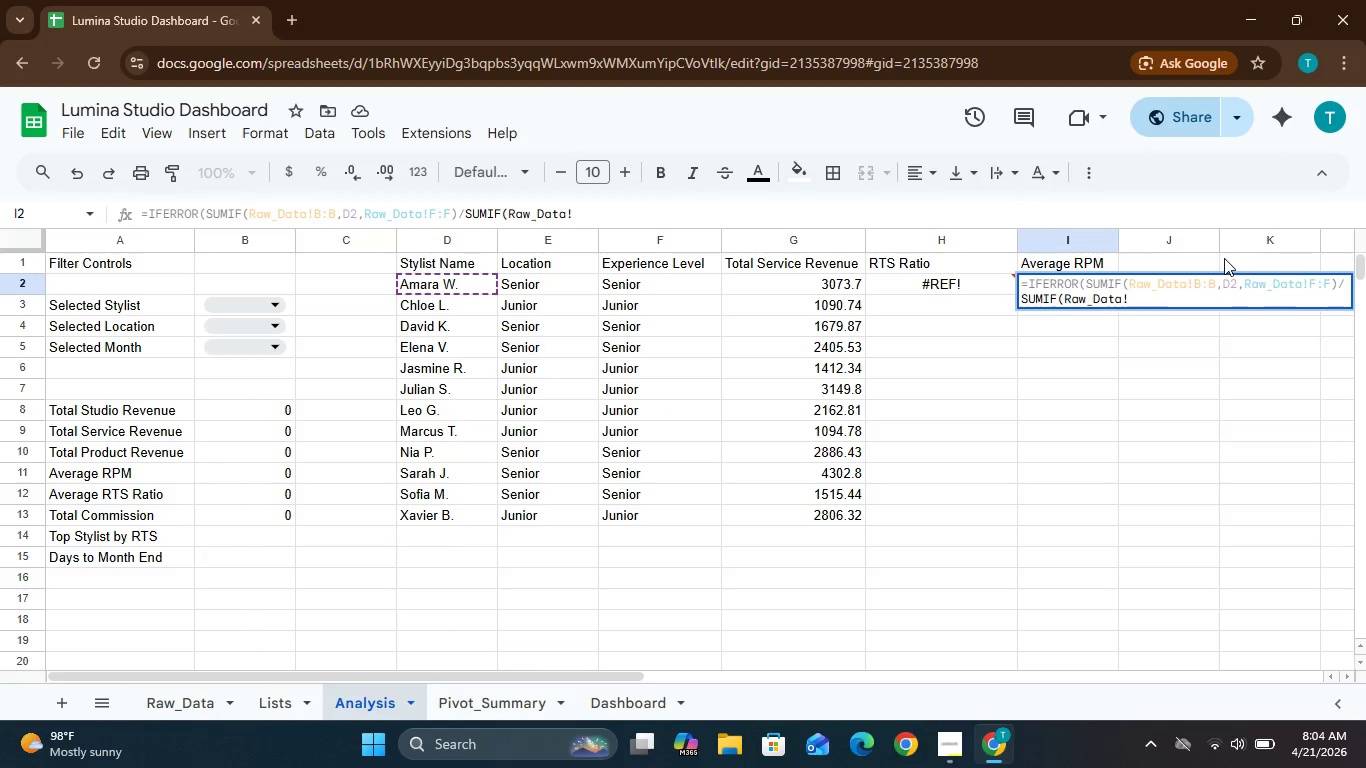 
key(B)
 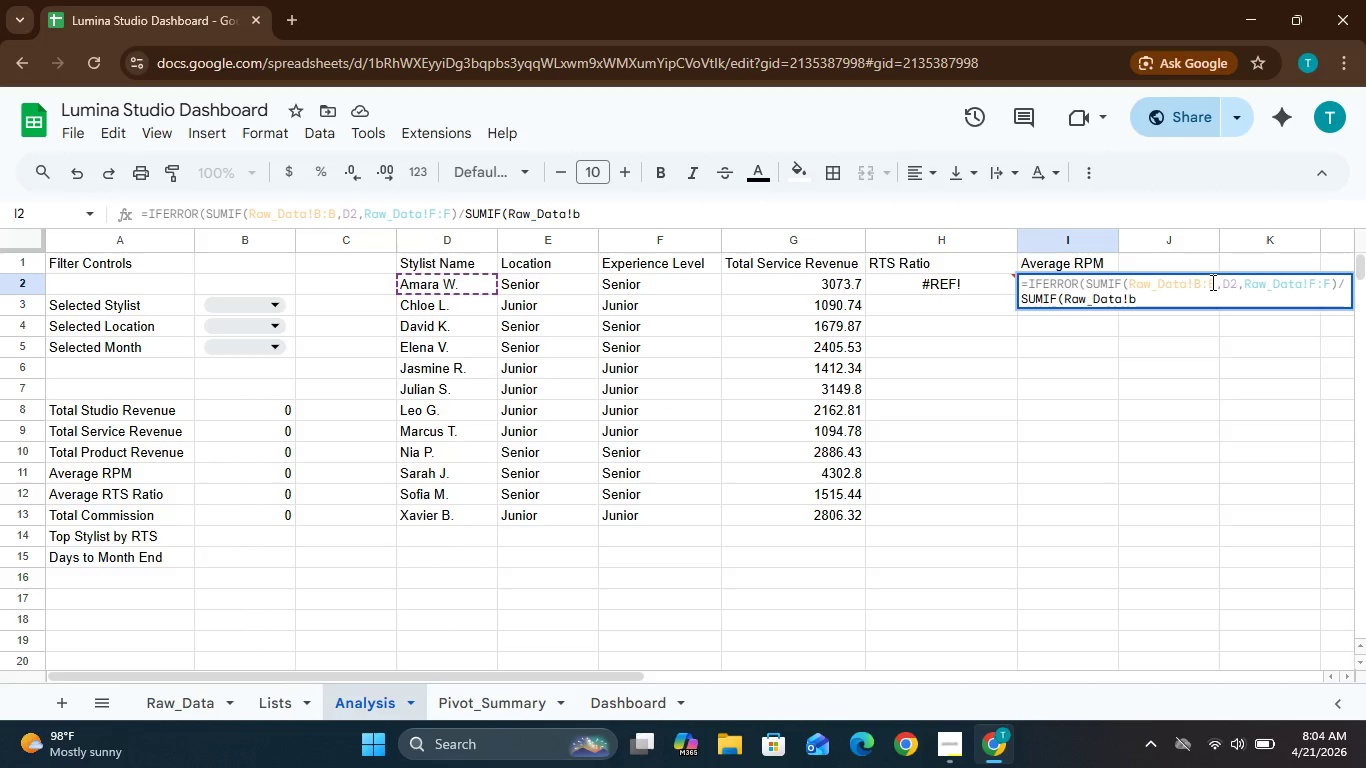 
key(Backspace)
 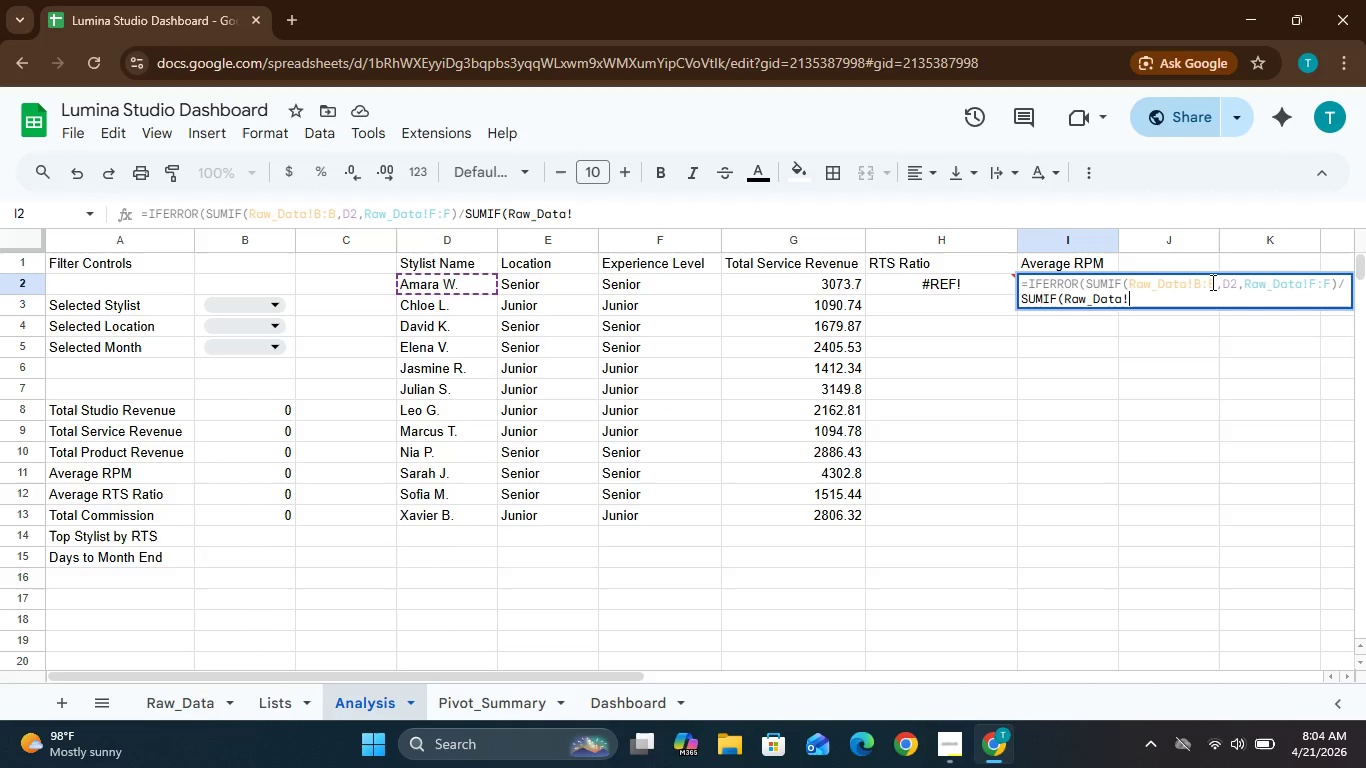 
key(CapsLock)
 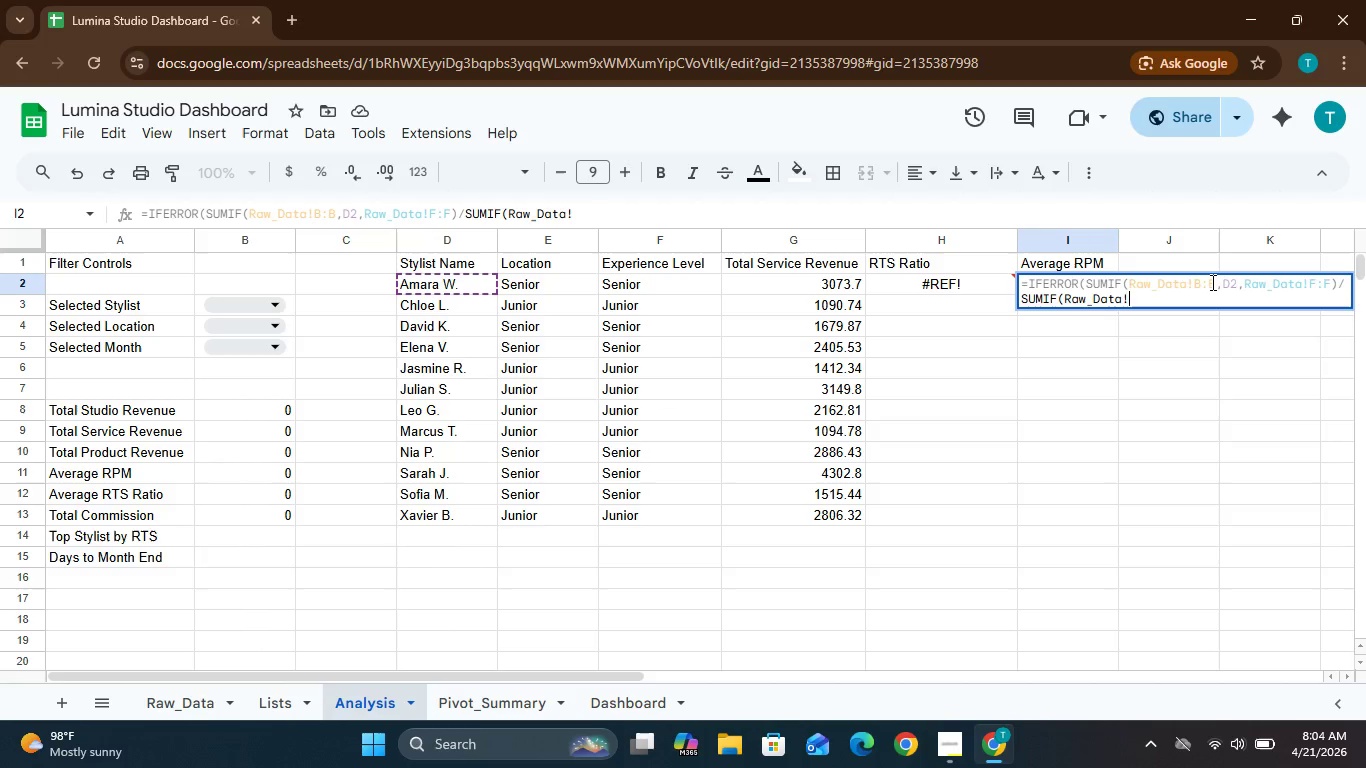 
key(B)
 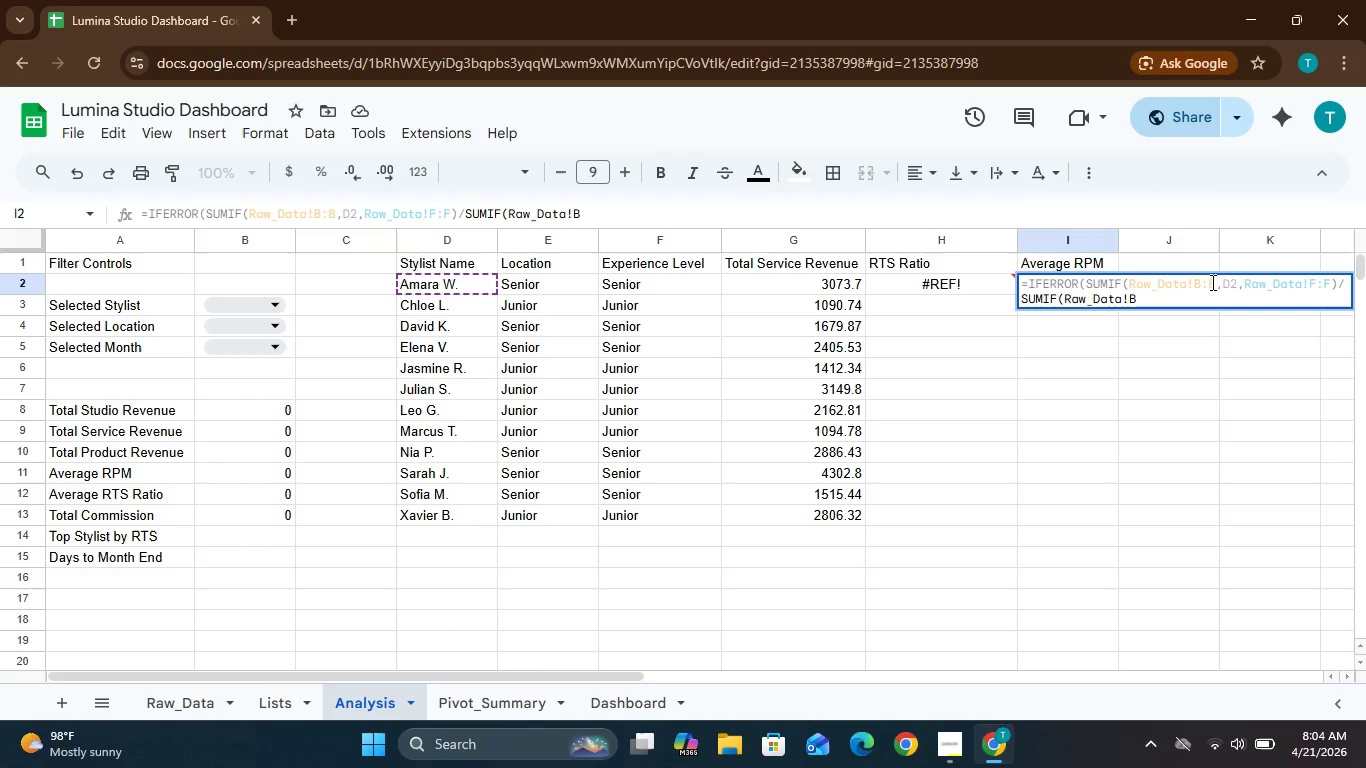 
key(Shift+Semicolon)
 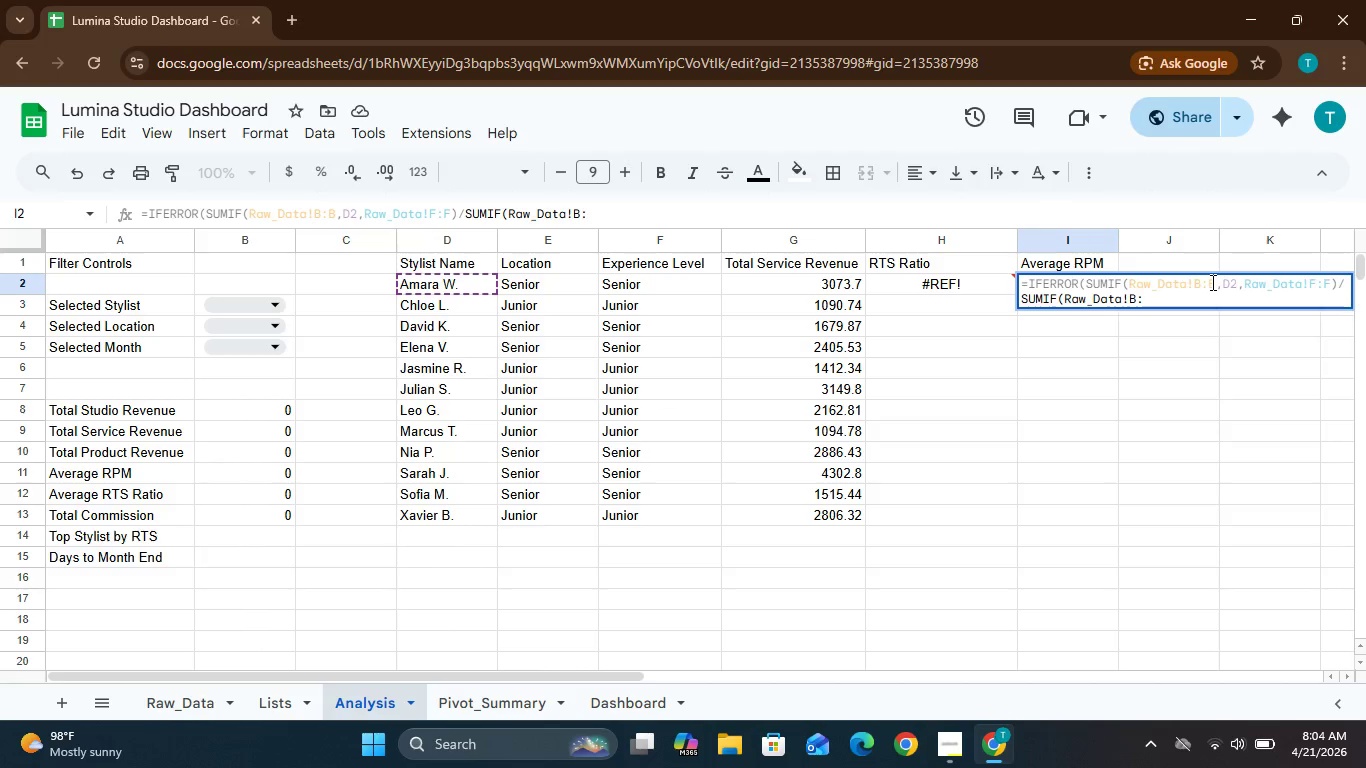 
key(B)
 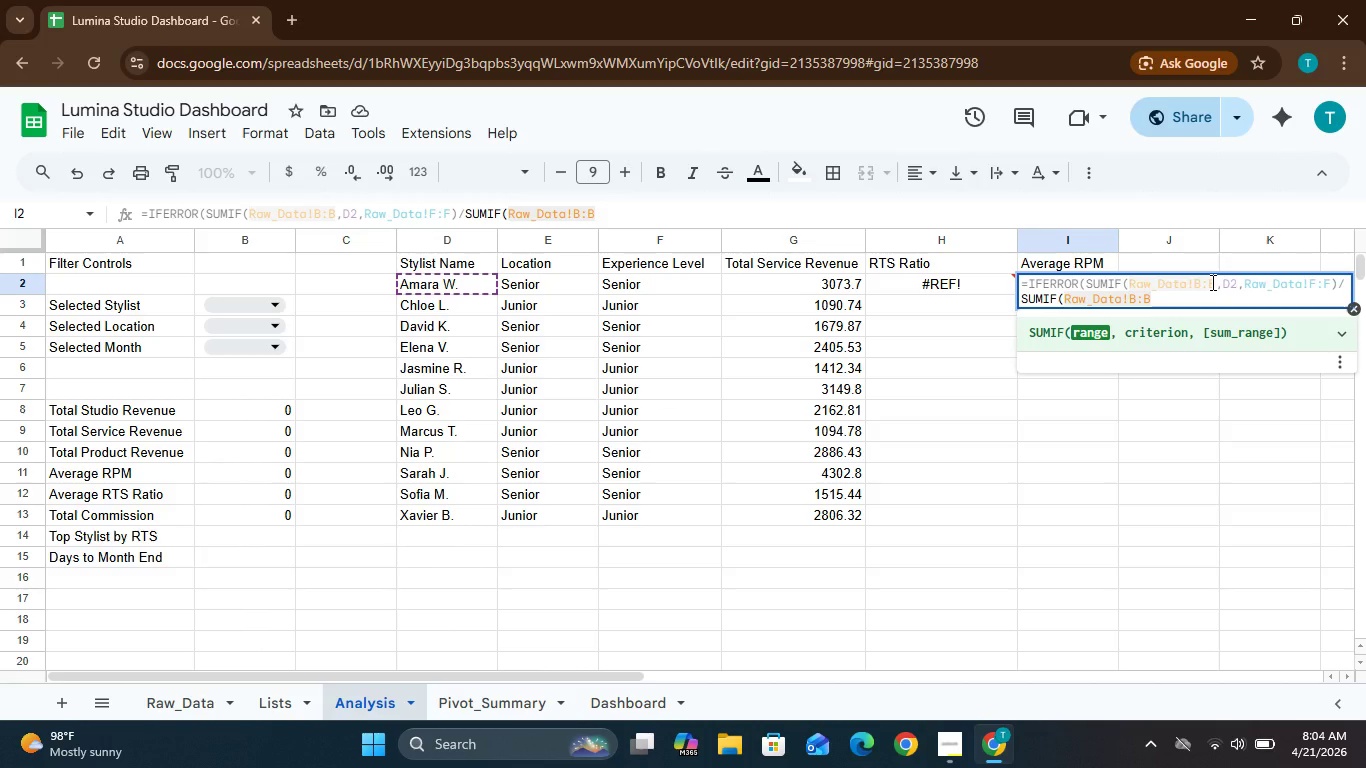 
key(Comma)
 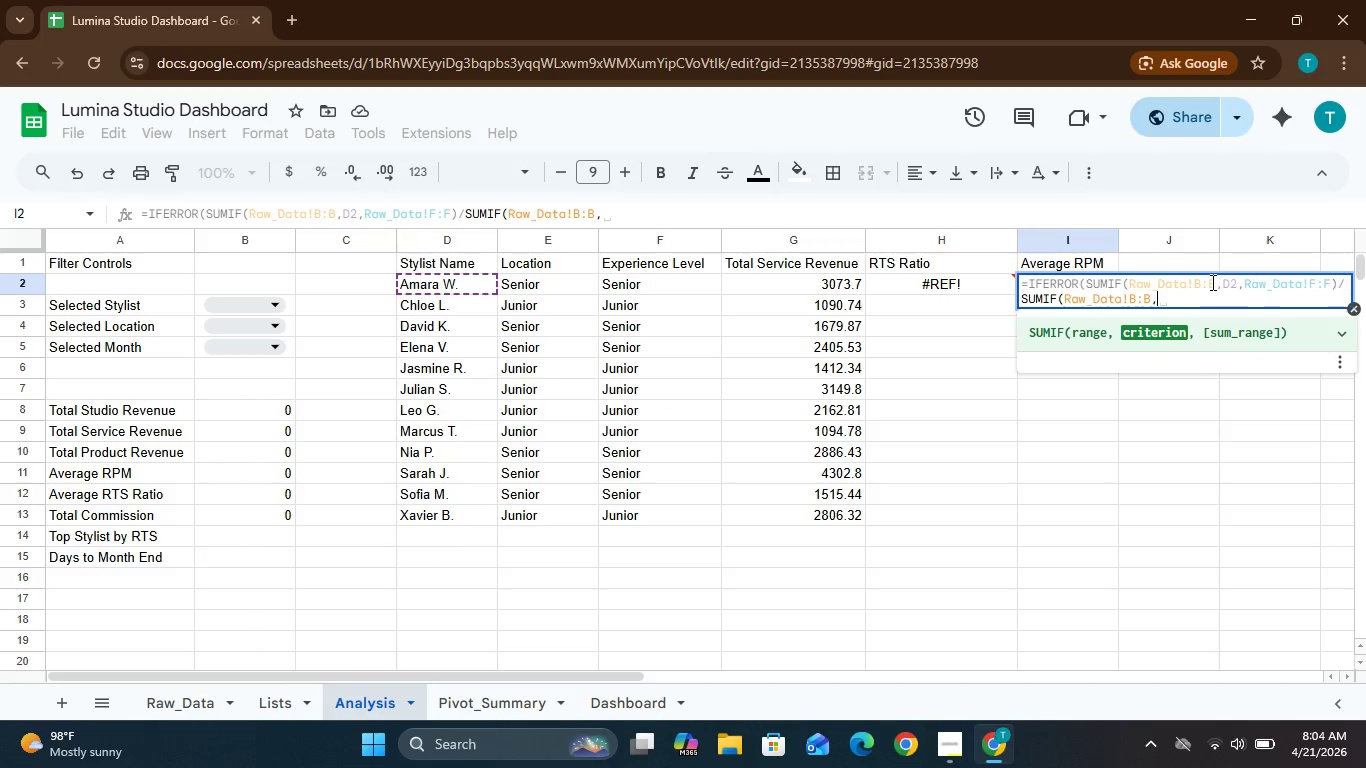 
key(D)
 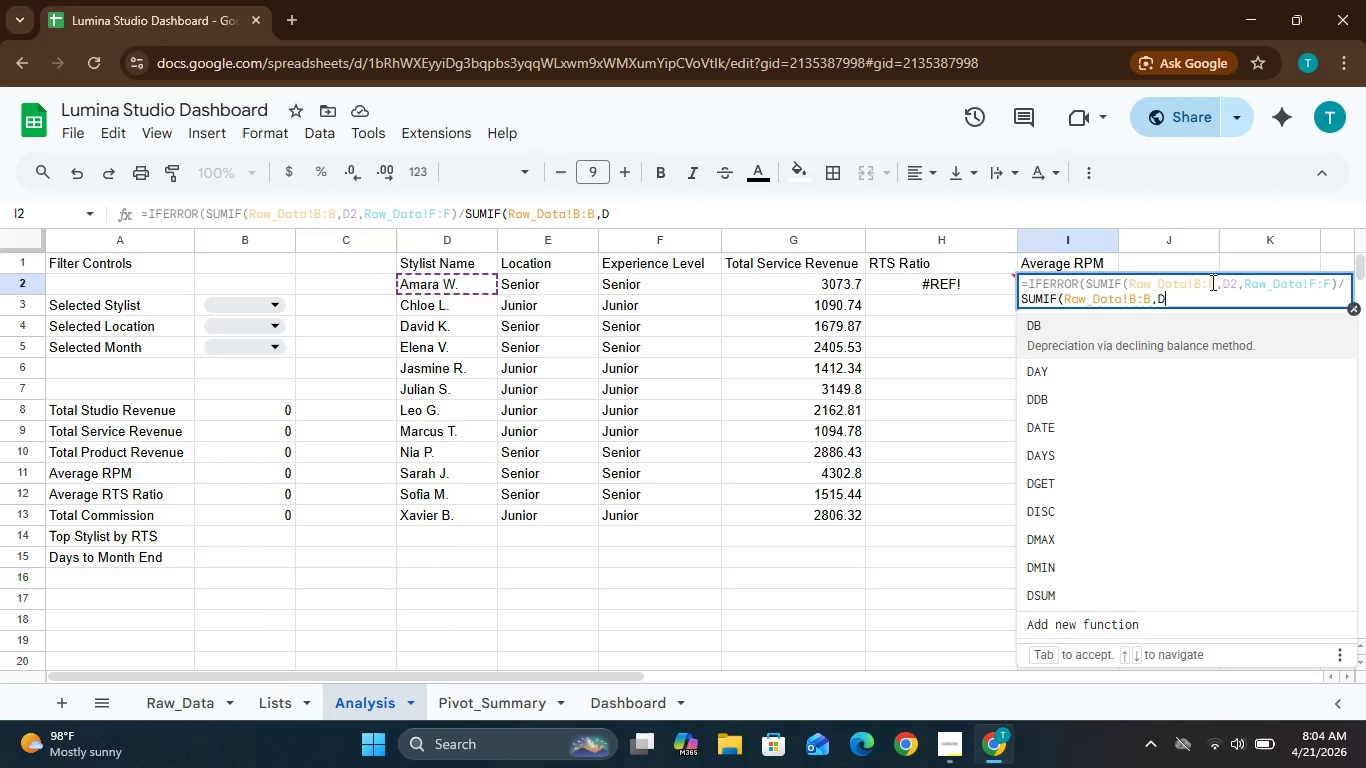 
type(2,Raw_Data!)
 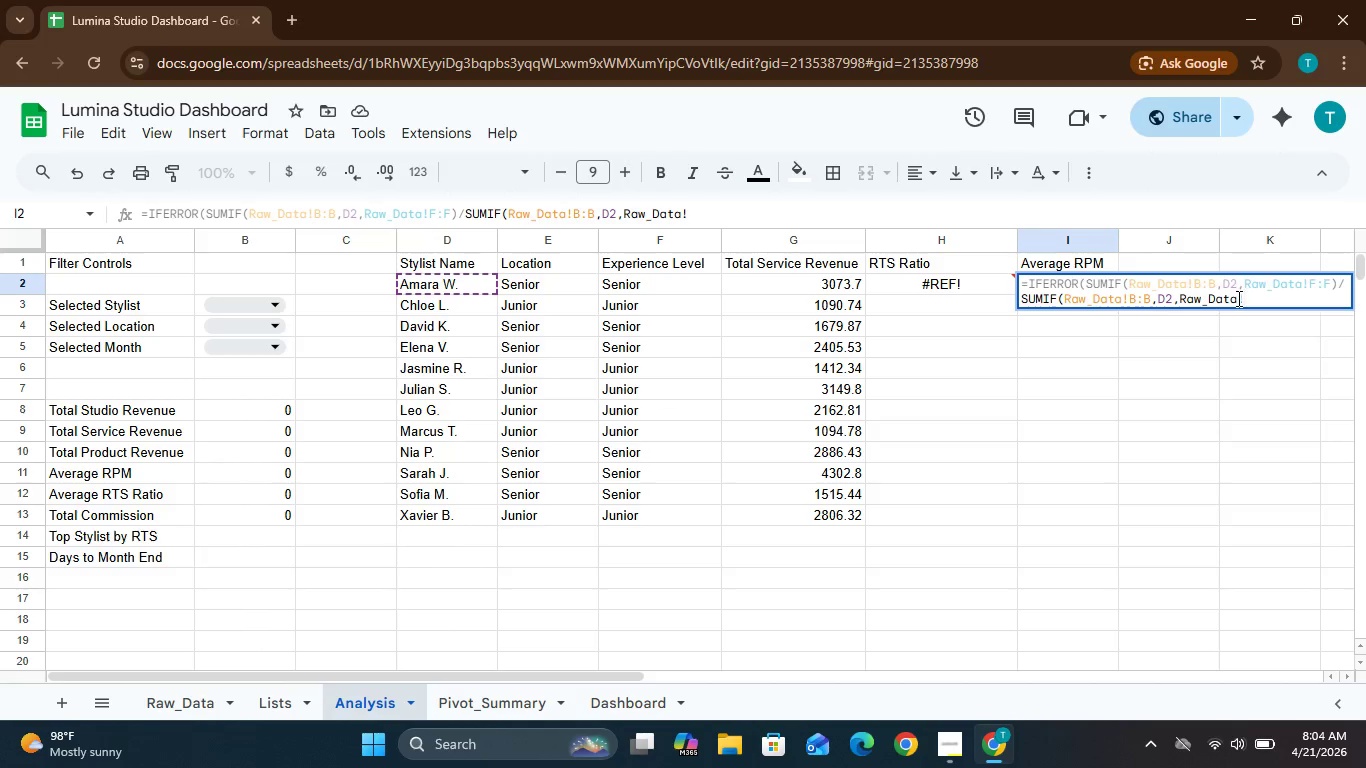 
type(H:H),)))
 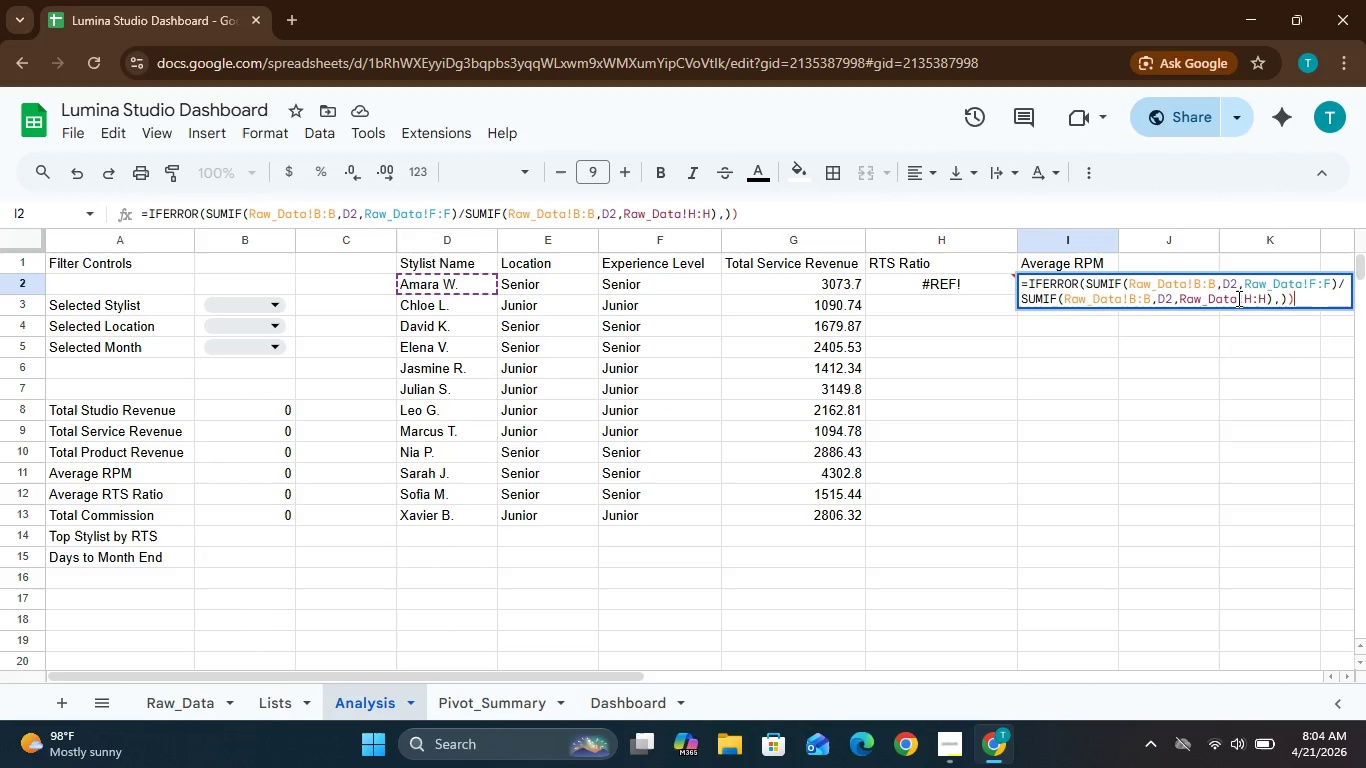 
key(Backspace)
type(0))
 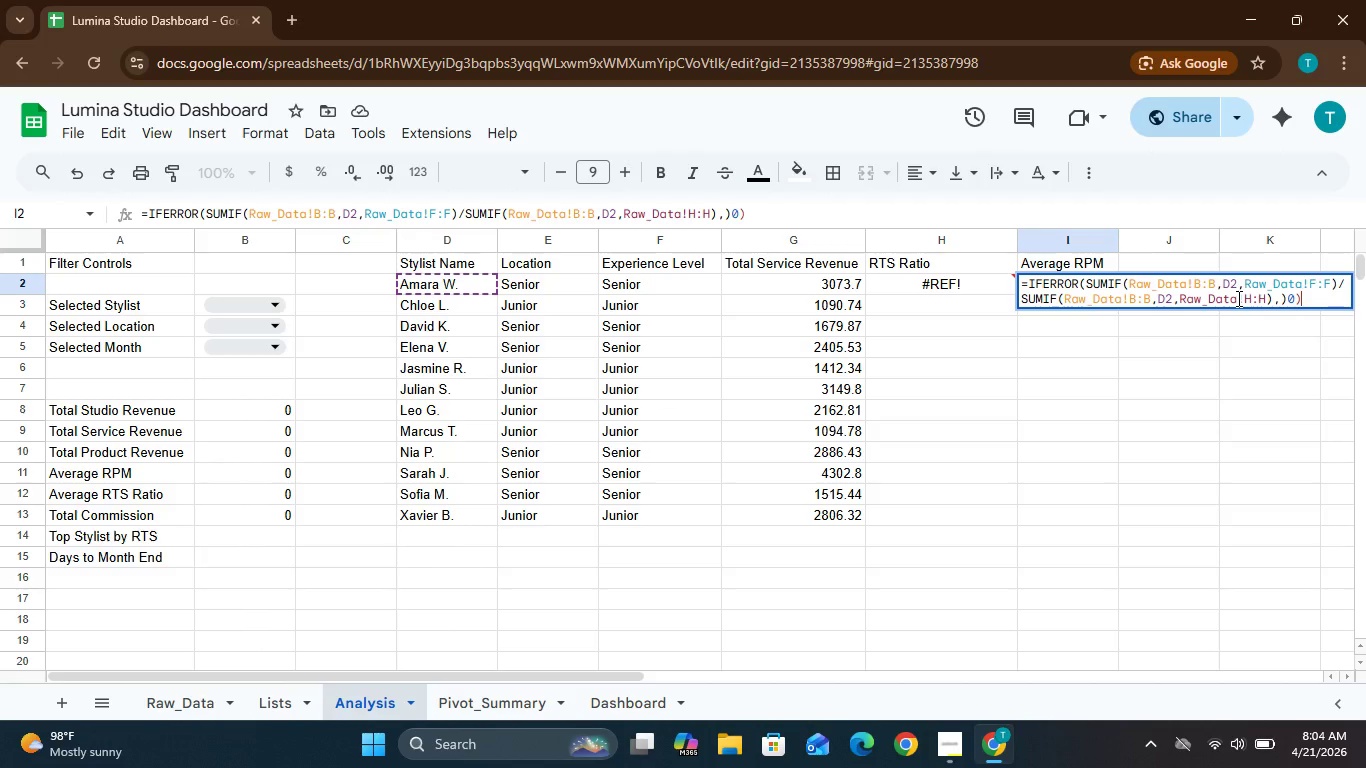 
key(Enter)
 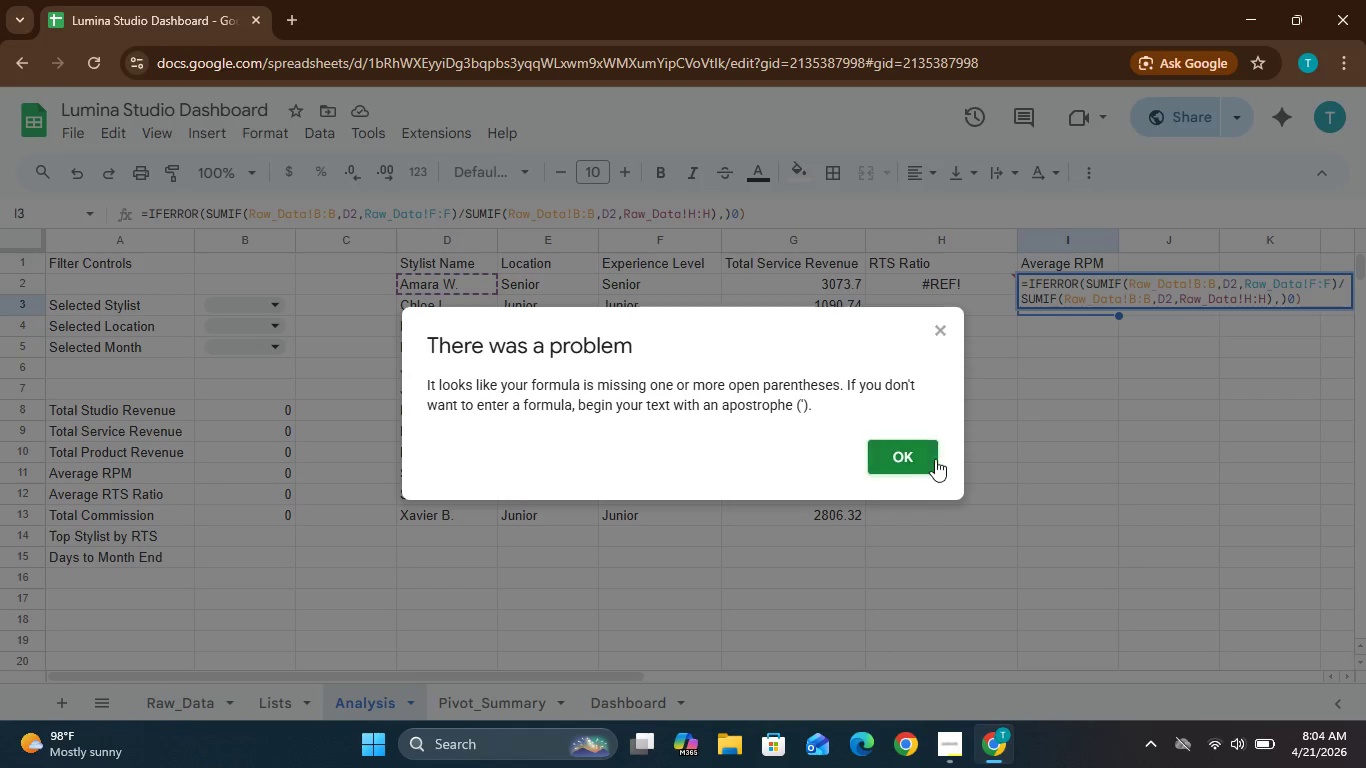 
left_click([925, 457])
 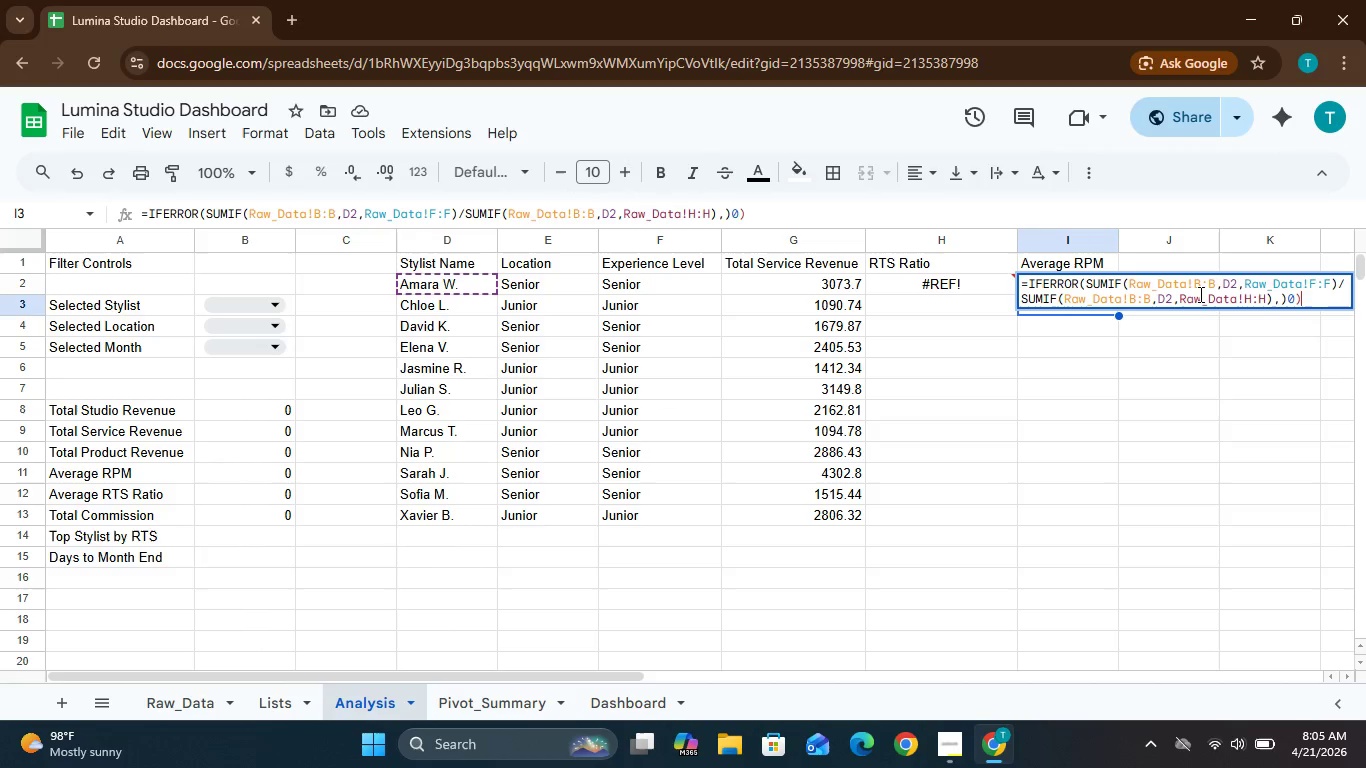 
wait(24.34)
 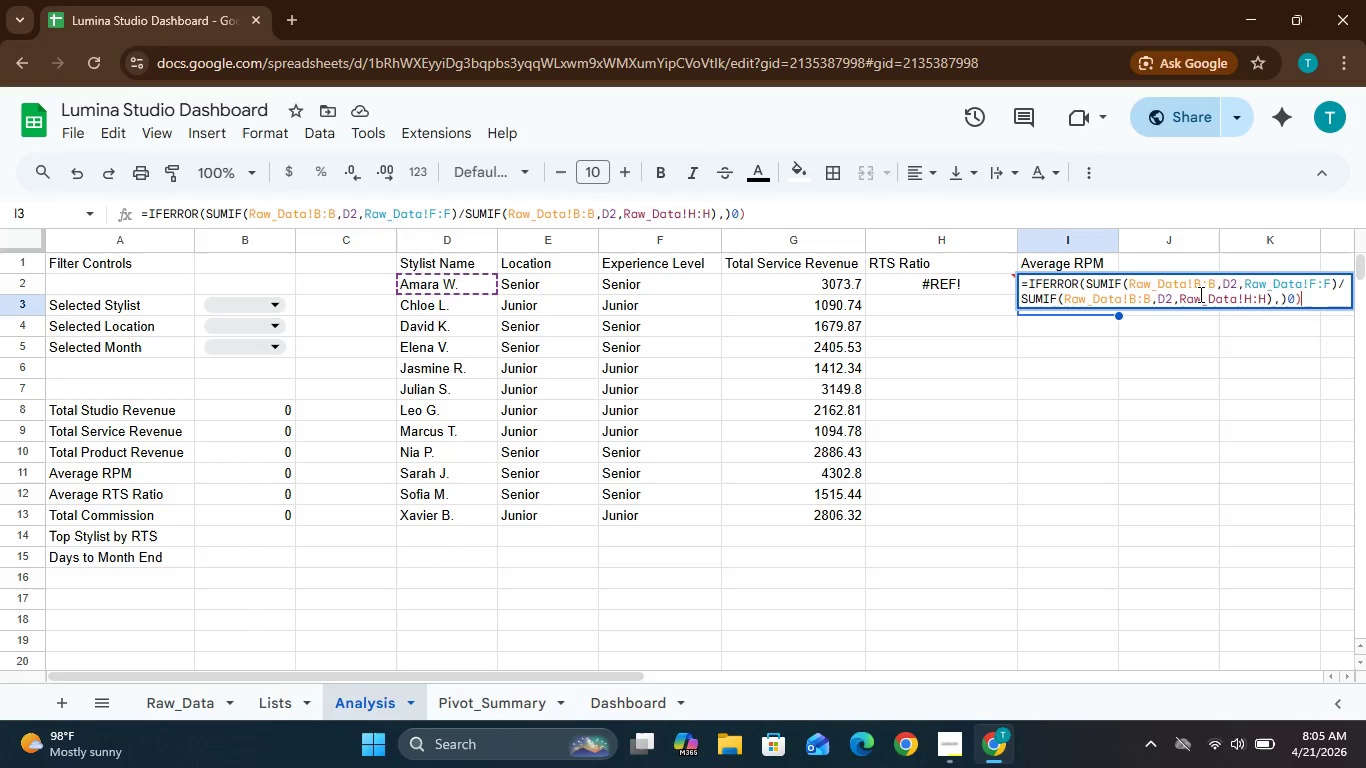 
left_click([1278, 299])
 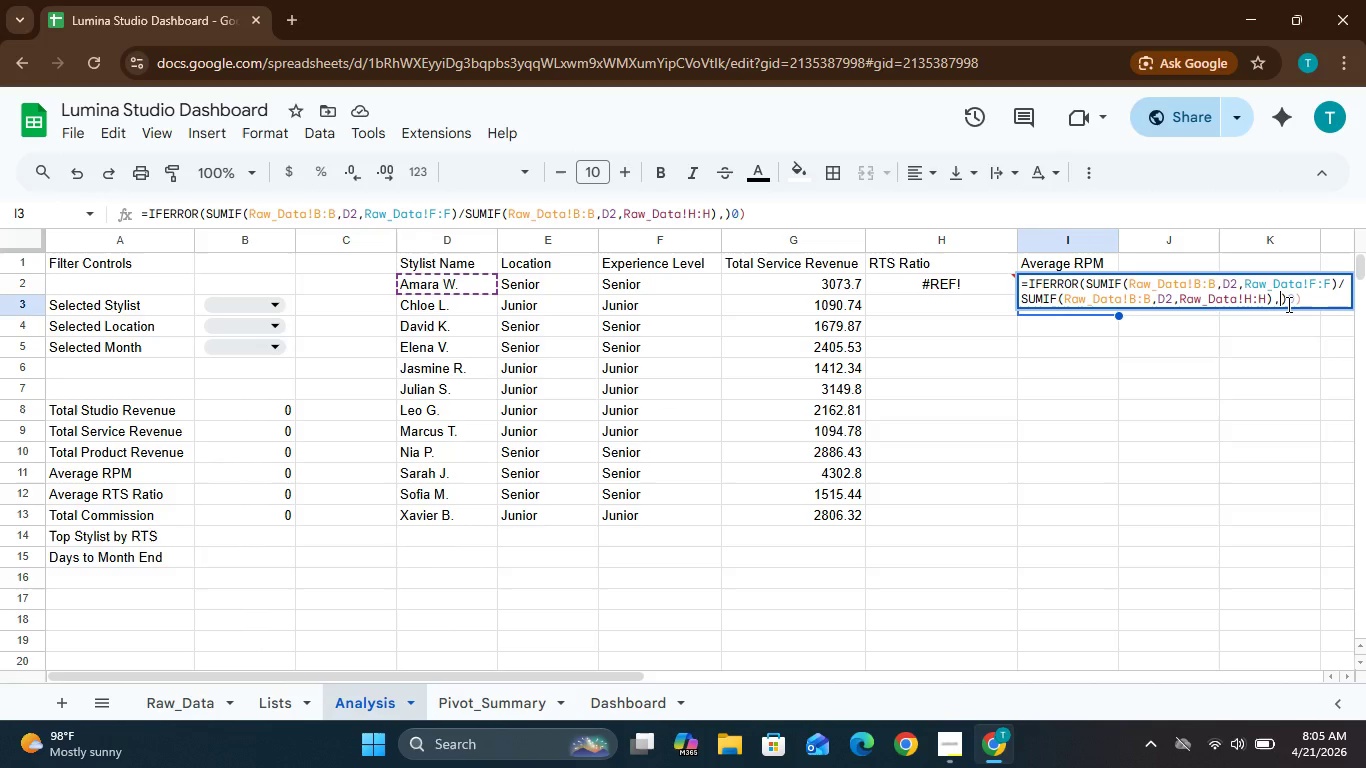 
left_click([1286, 303])
 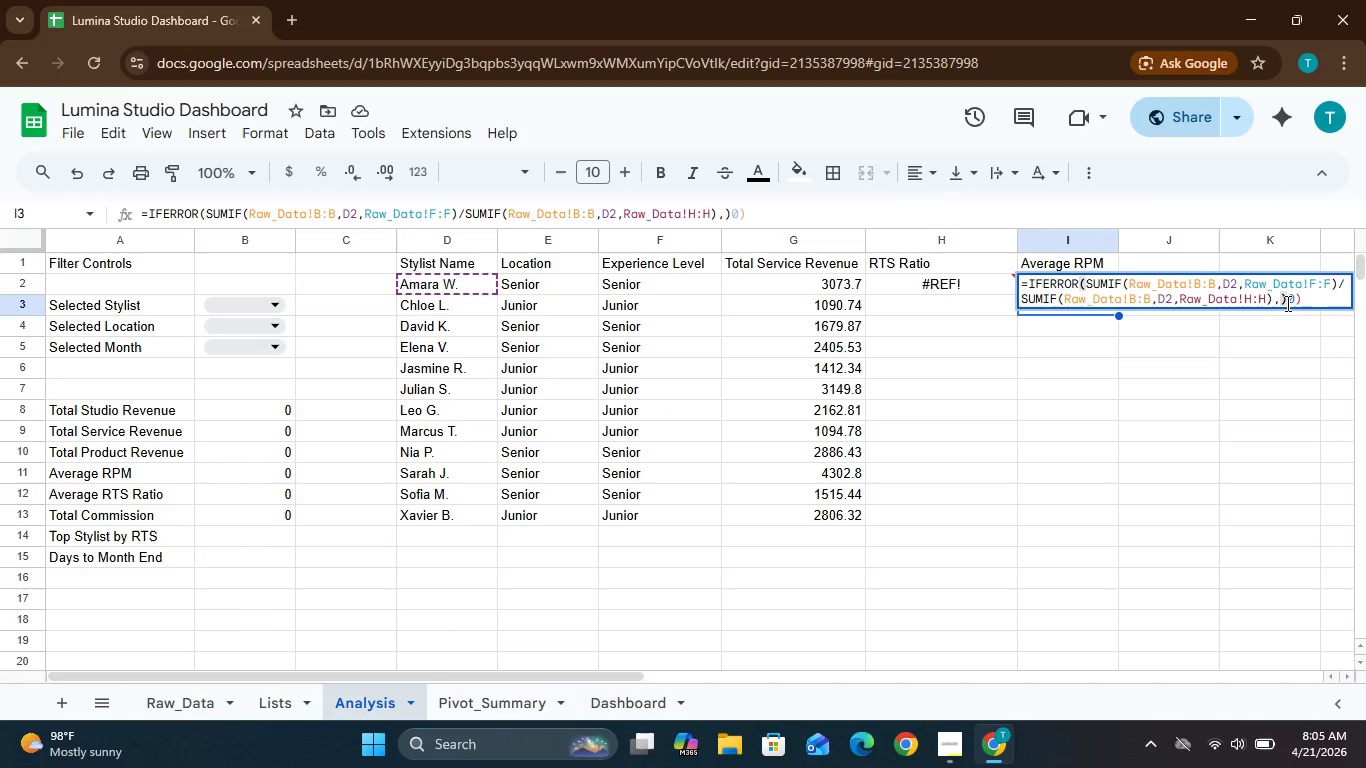 
key(Backspace)
 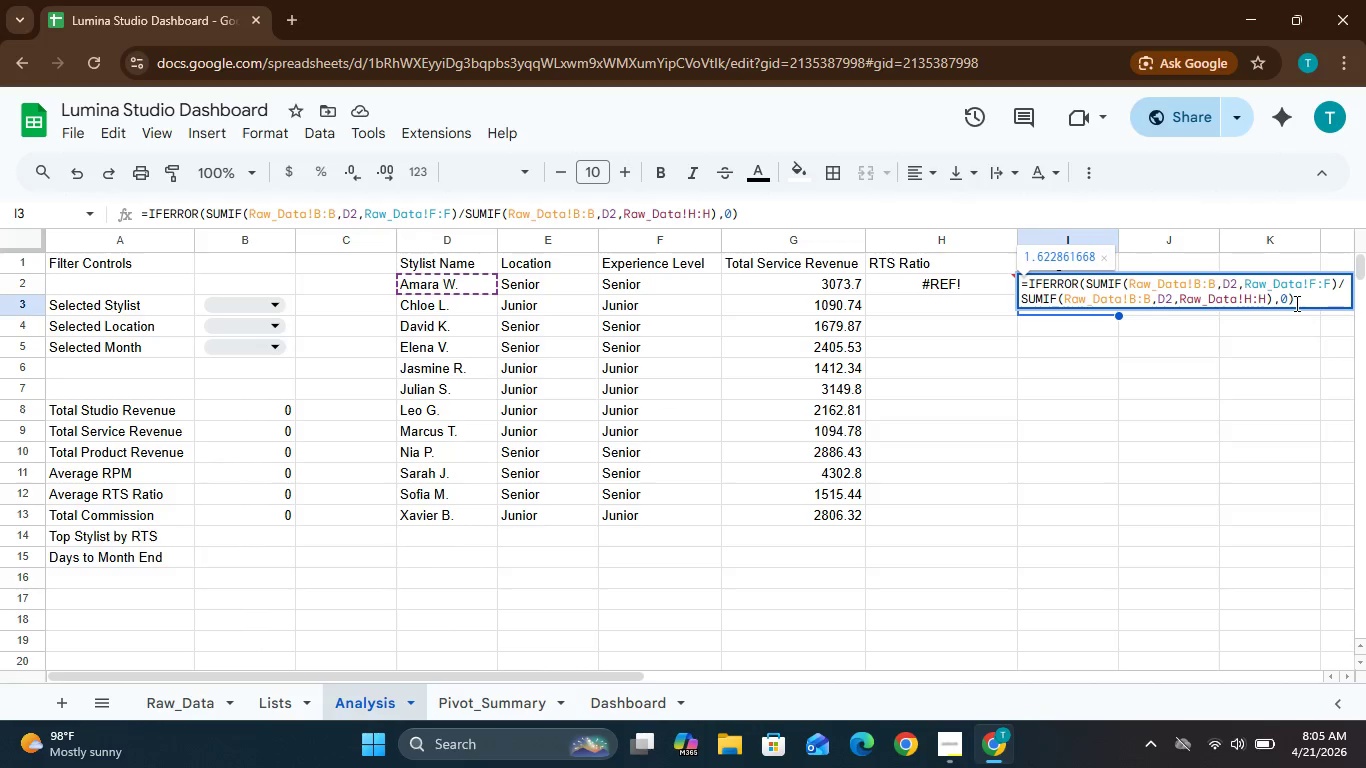 
left_click([1295, 303])
 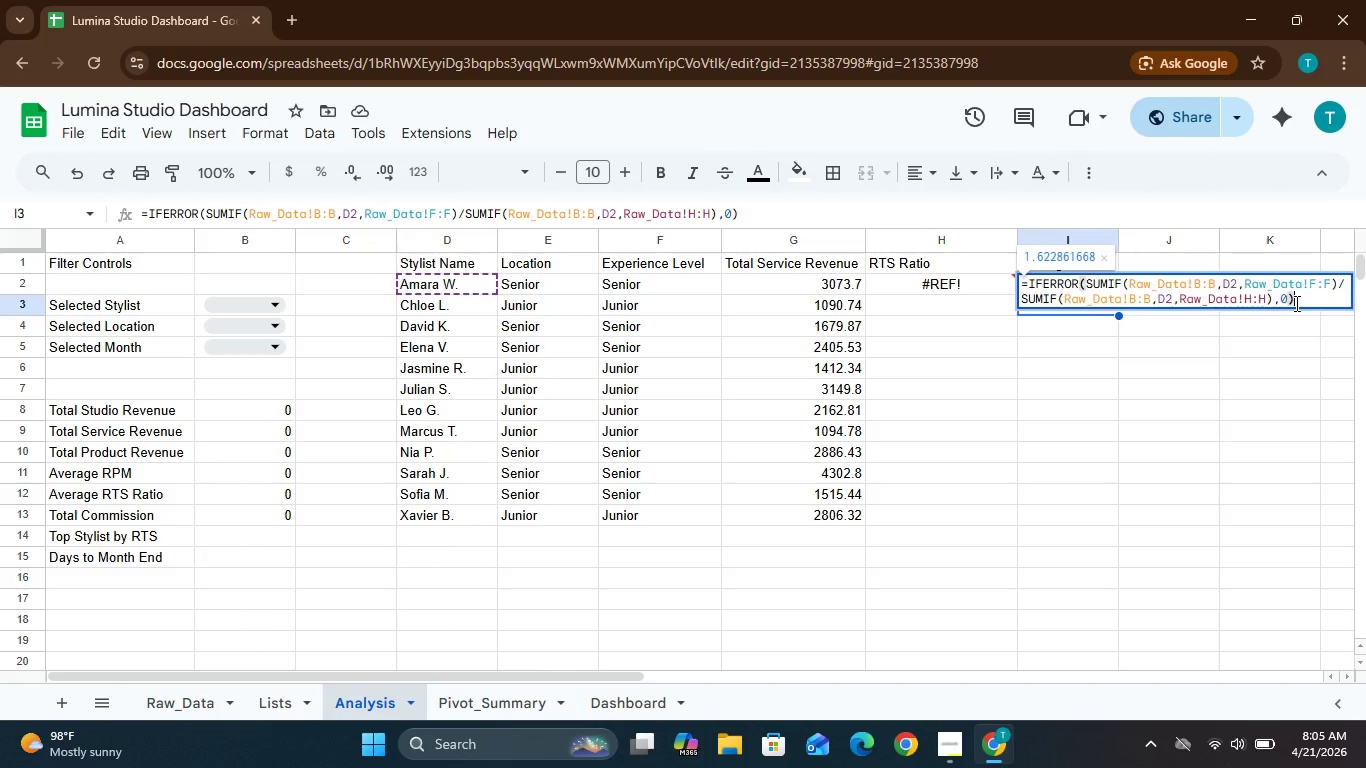 
key(Enter)
 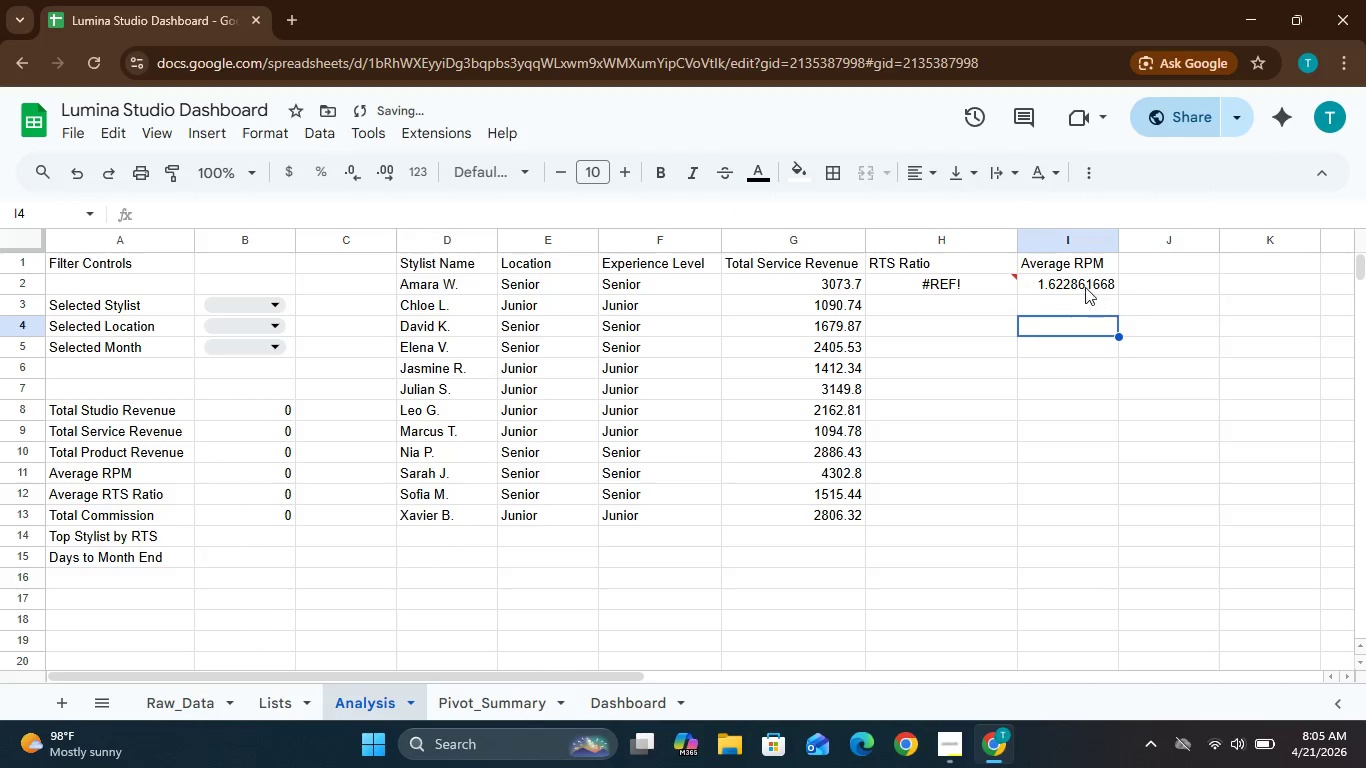 
left_click_drag(start_coordinate=[1062, 279], to_coordinate=[1113, 286])
 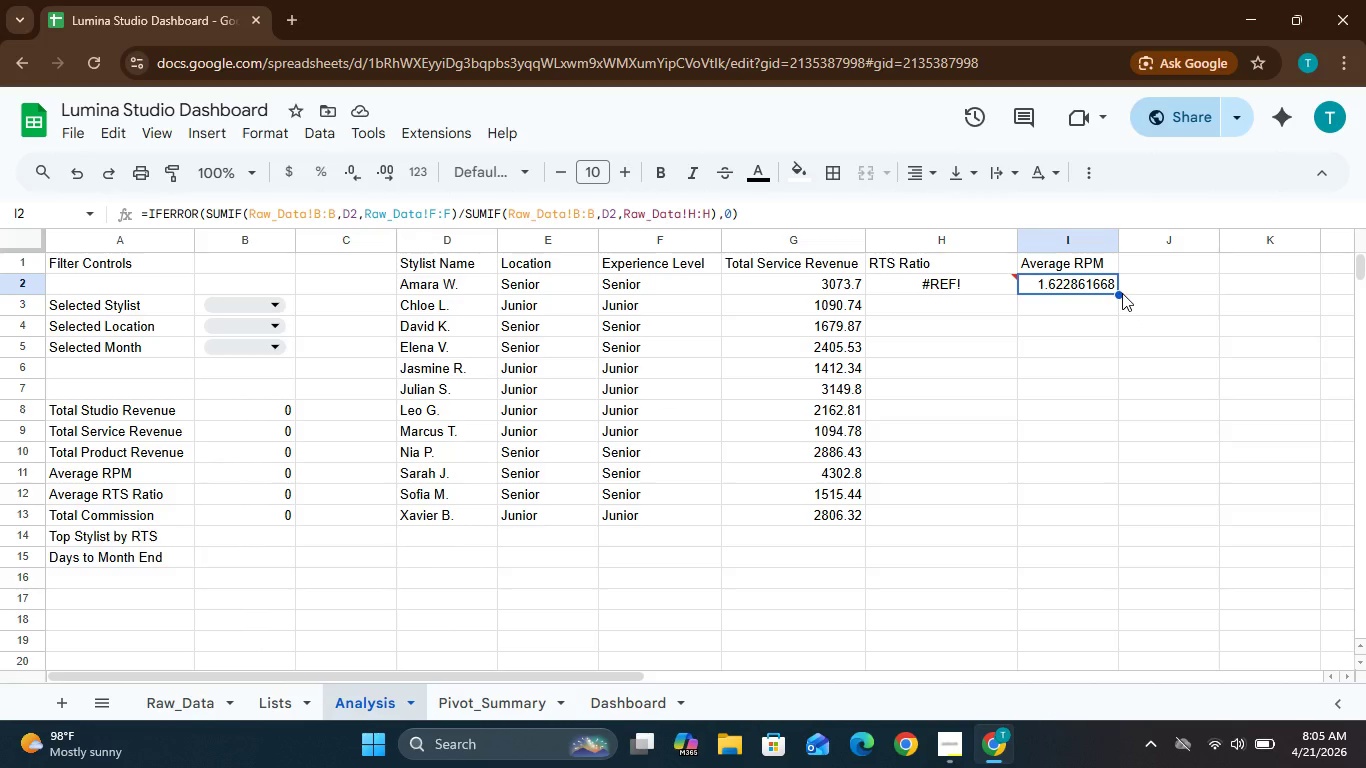 
left_click_drag(start_coordinate=[1122, 293], to_coordinate=[1112, 505])
 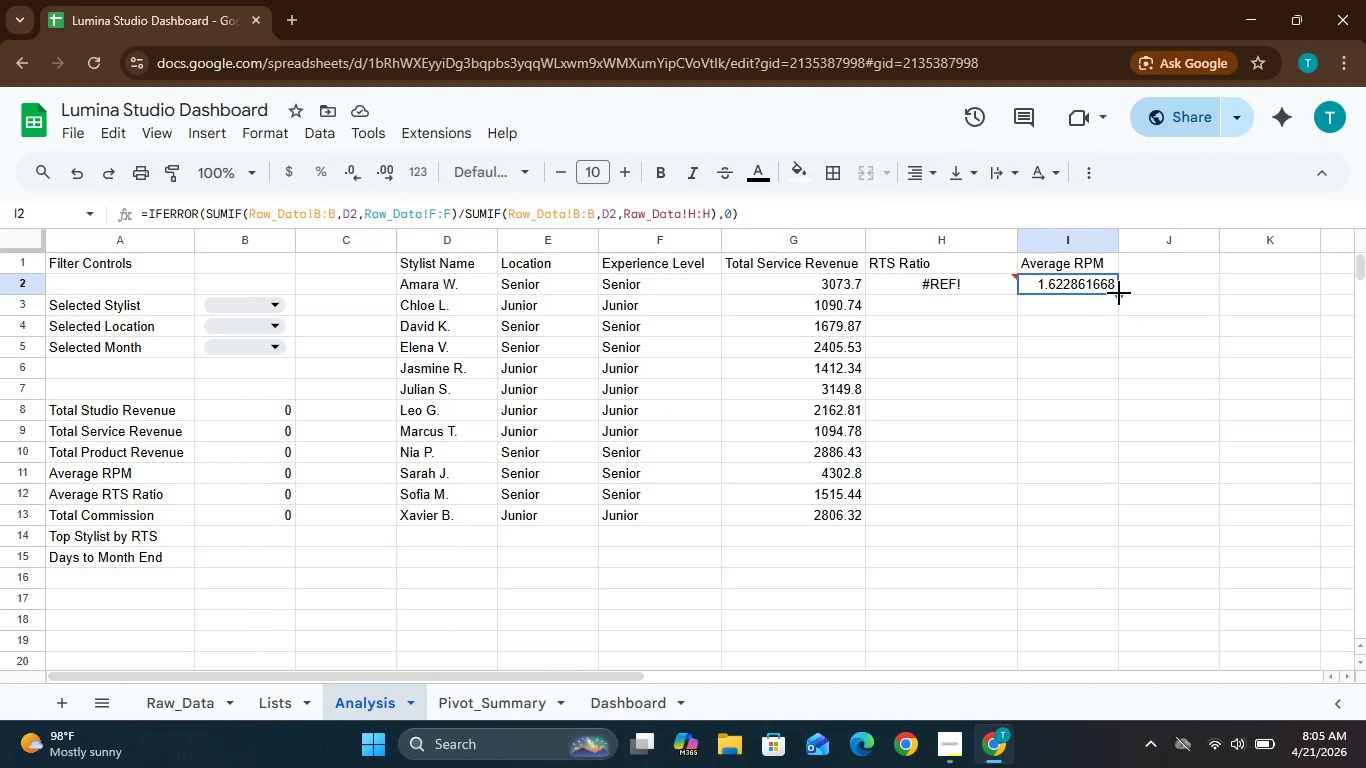 
left_click_drag(start_coordinate=[1120, 293], to_coordinate=[1135, 516])
 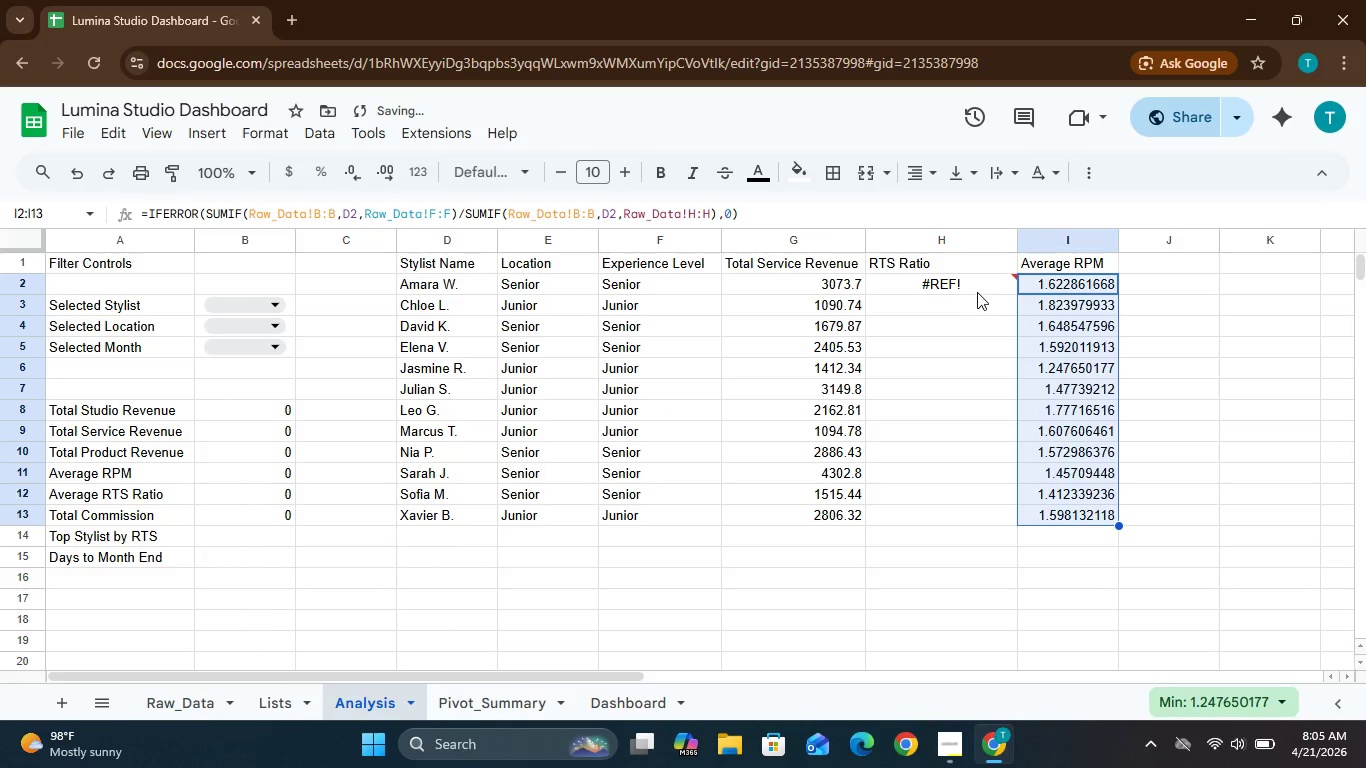 
left_click([975, 288])
 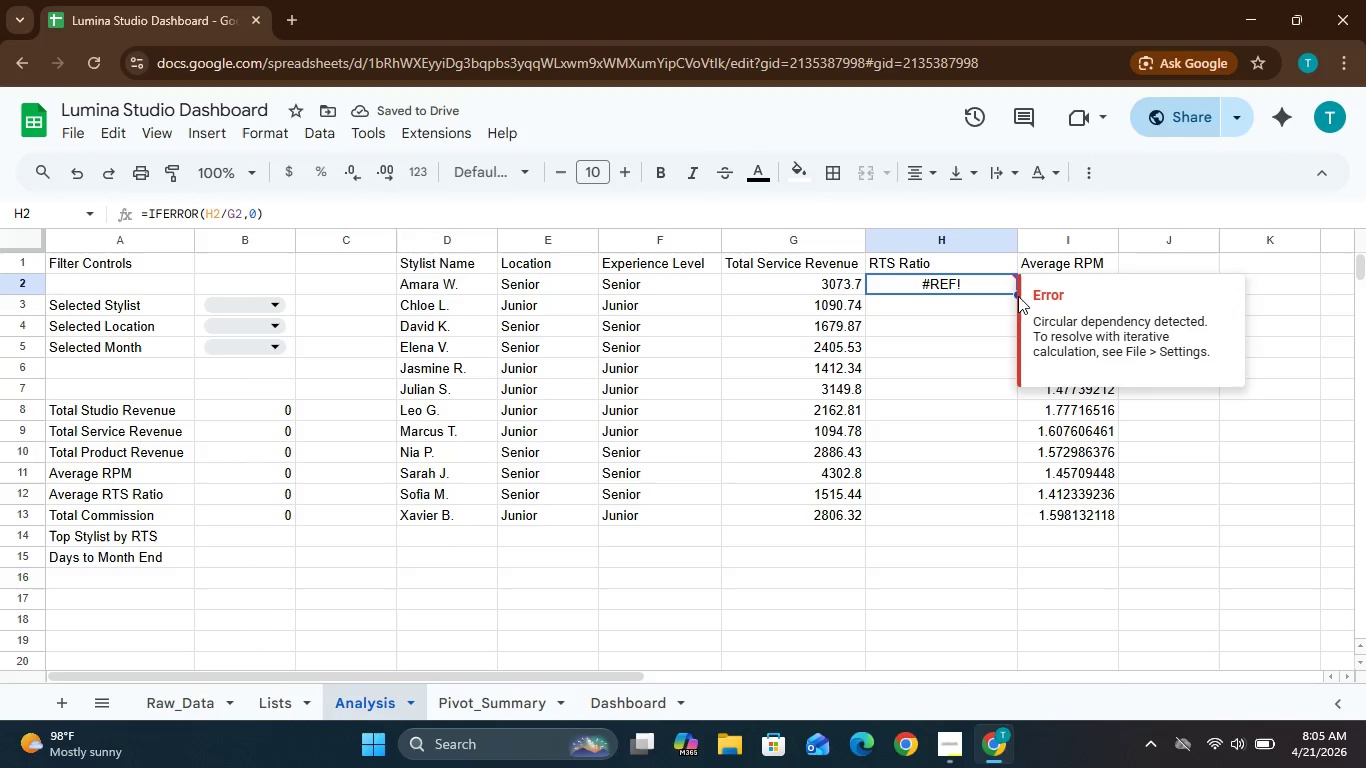 
left_click_drag(start_coordinate=[1016, 291], to_coordinate=[1042, 518])
 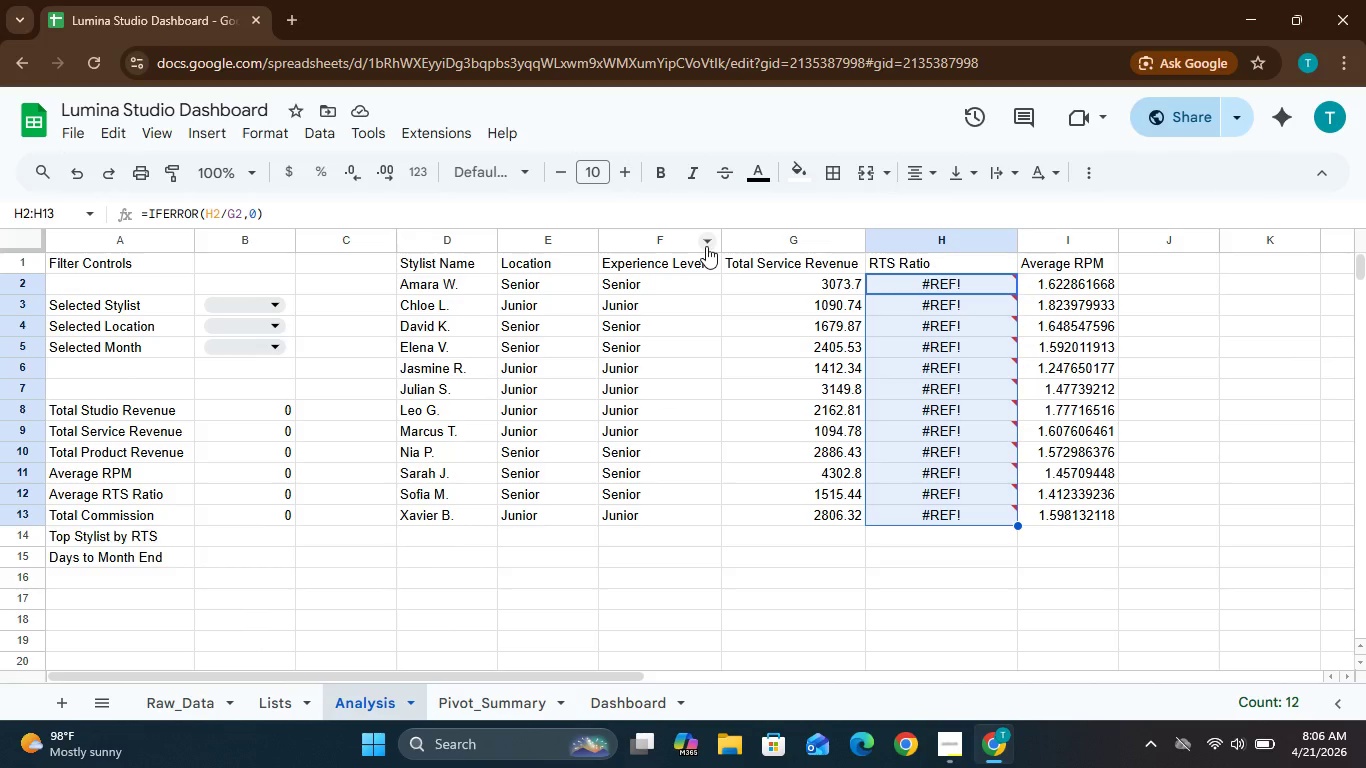 
wait(16.92)
 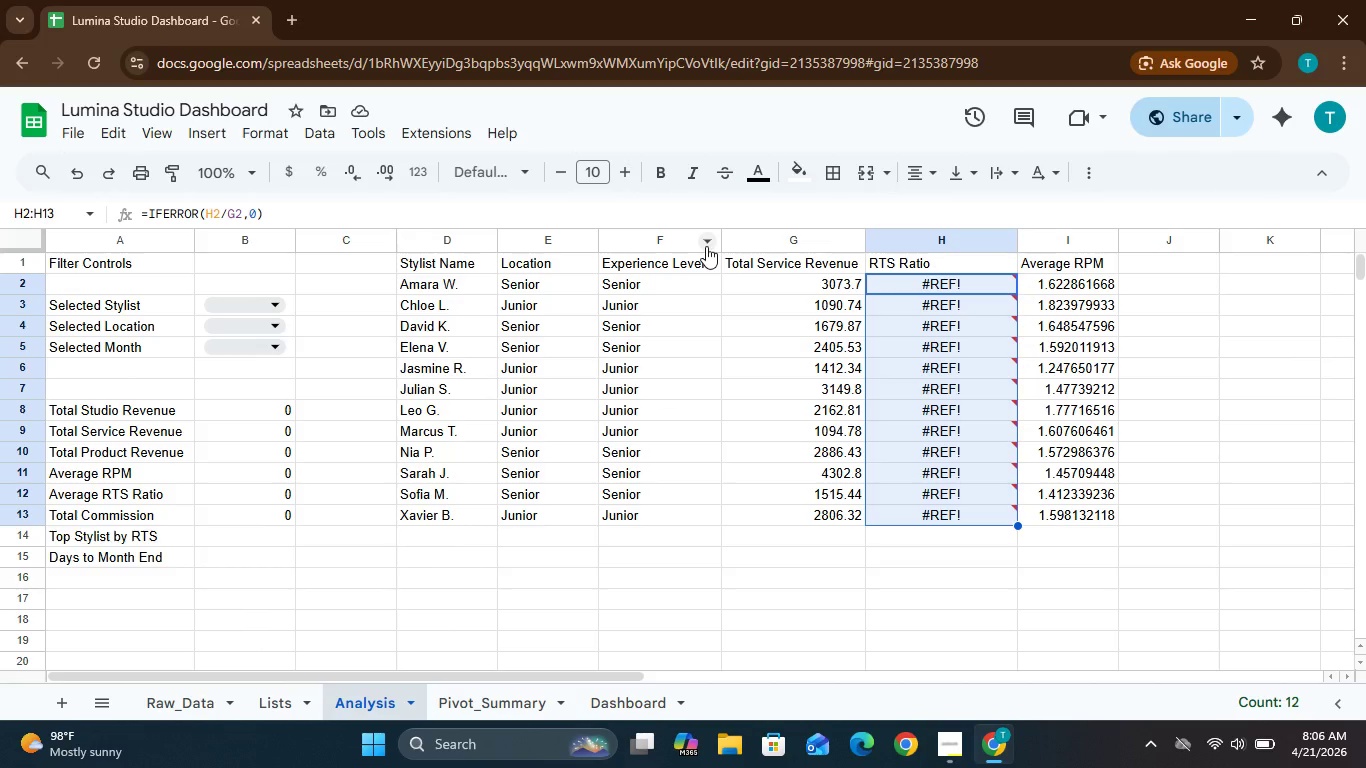 
left_click([225, 534])
 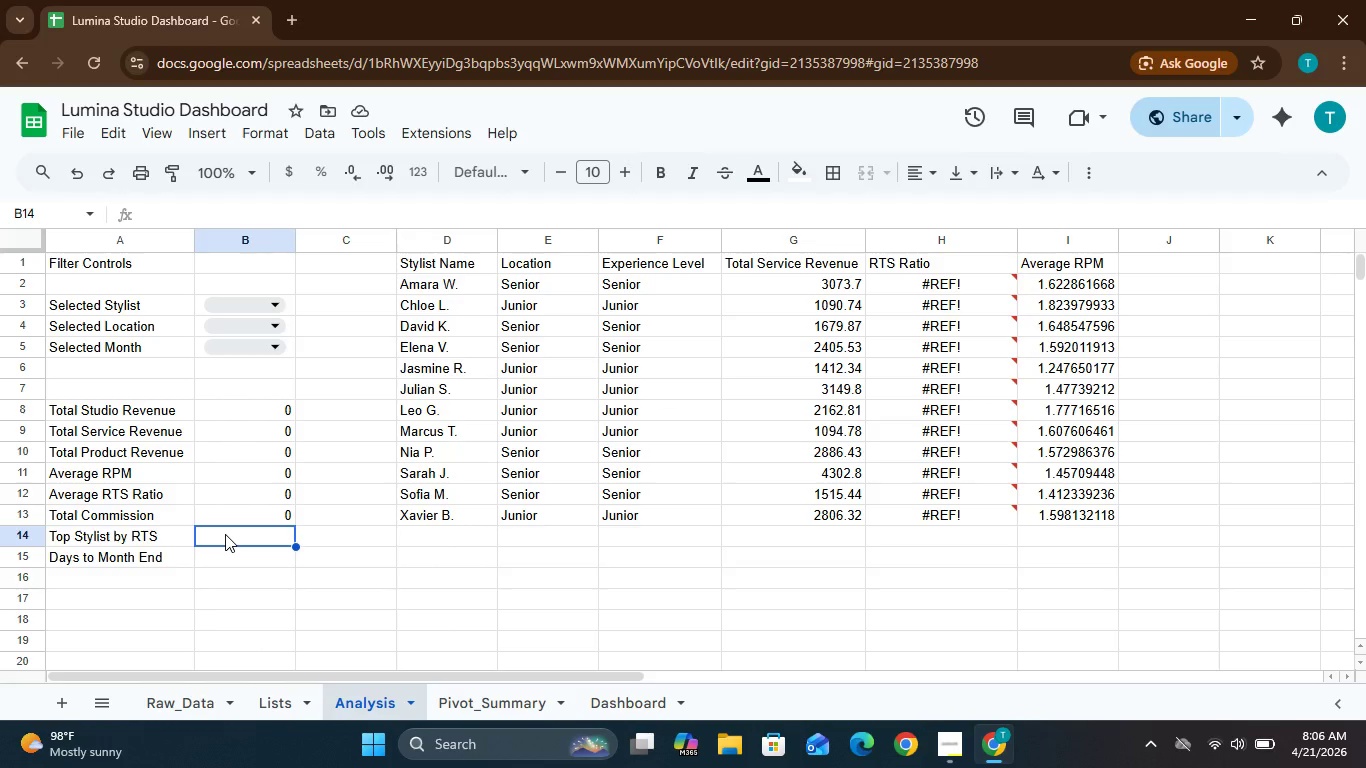 
wait(28.06)
 